 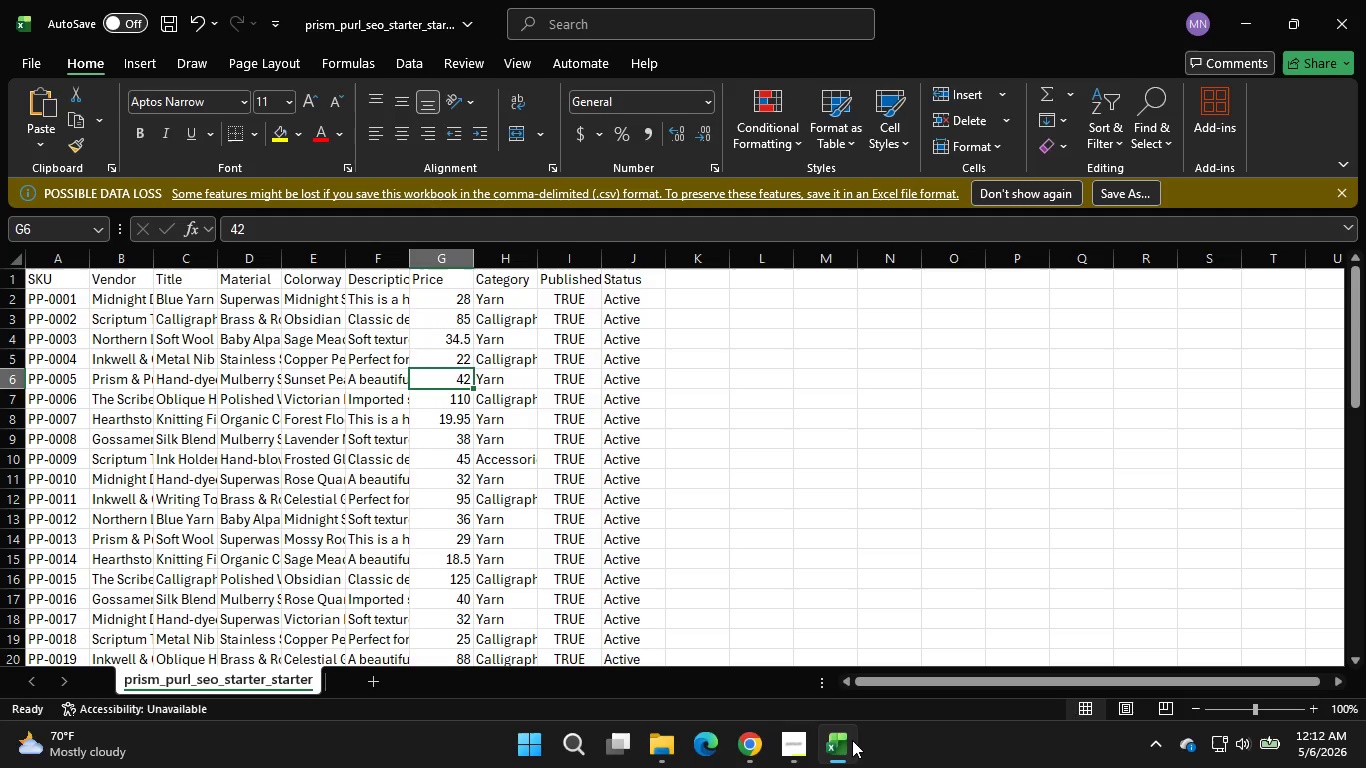 
left_click([77, 398])
 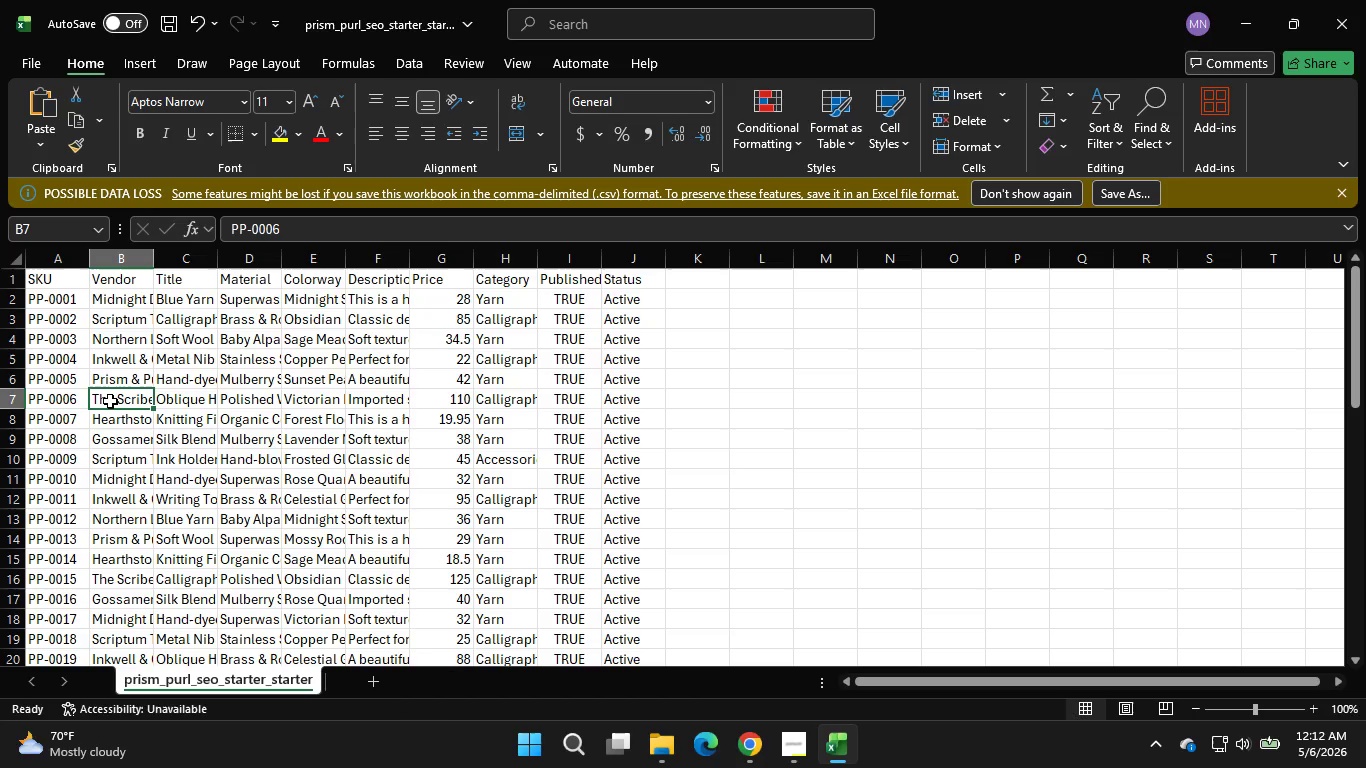 
left_click([110, 401])
 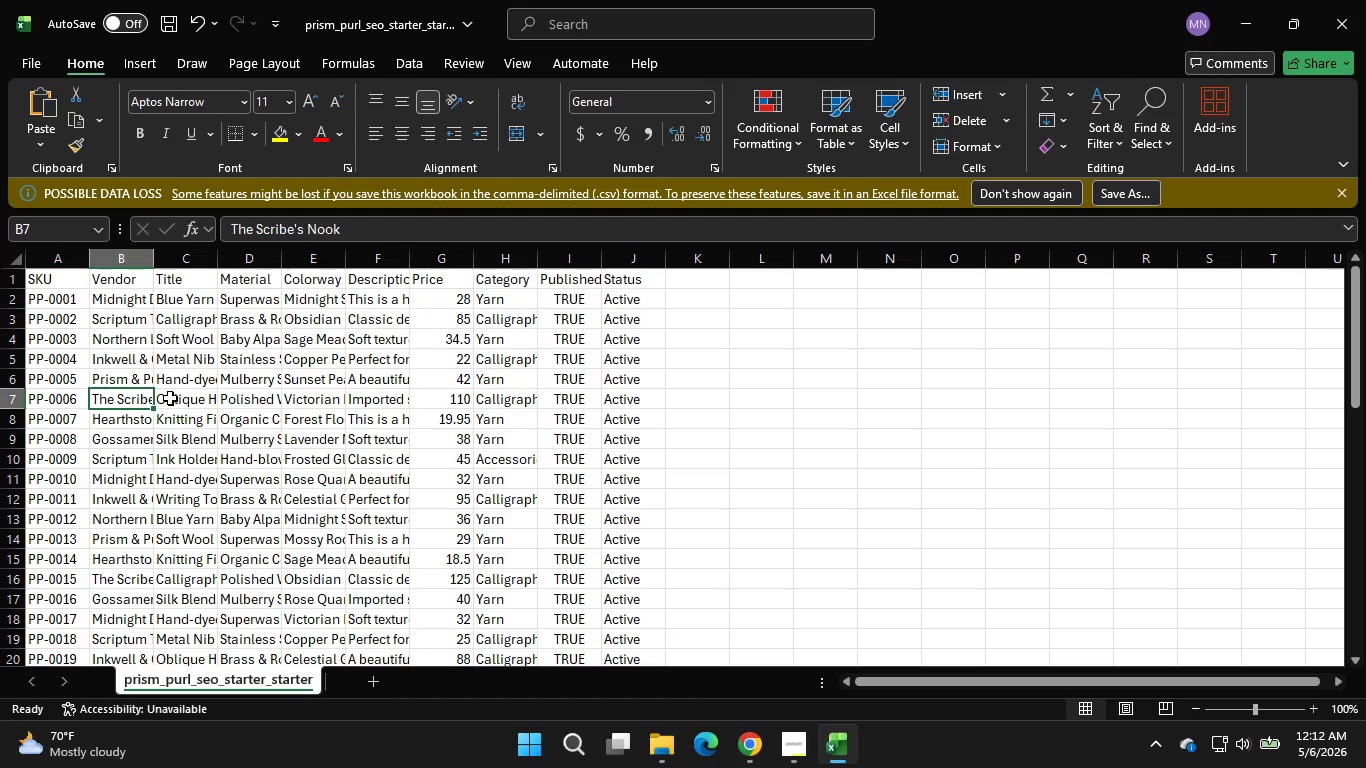 
left_click([172, 398])
 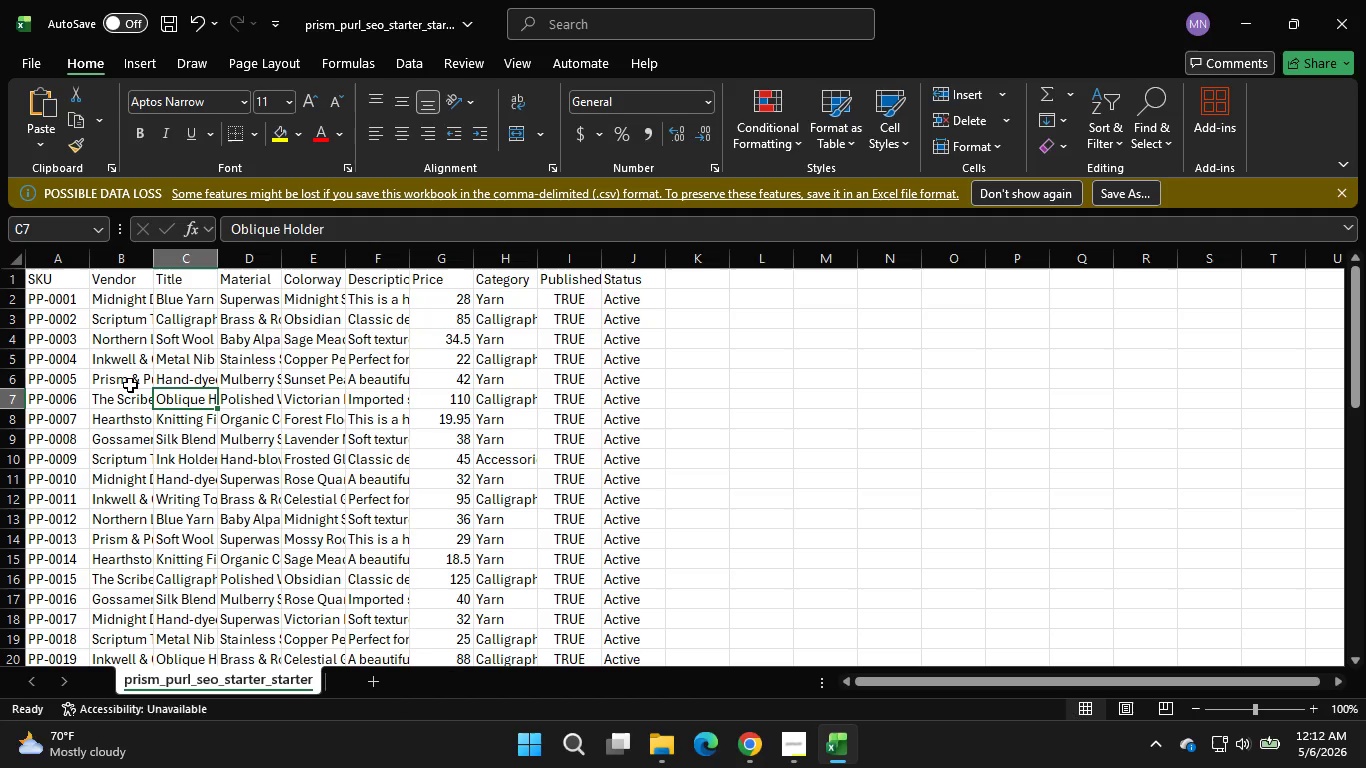 
left_click([130, 385])
 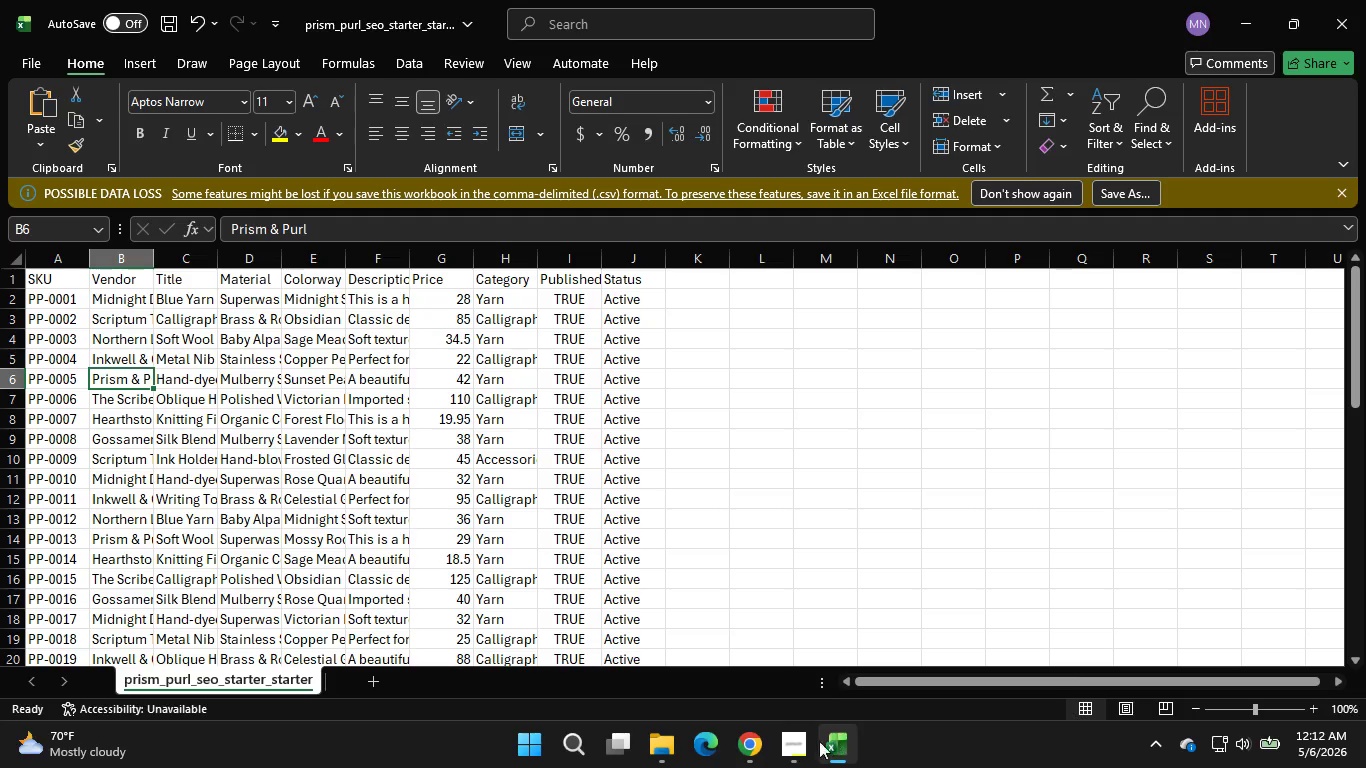 
left_click([737, 740])
 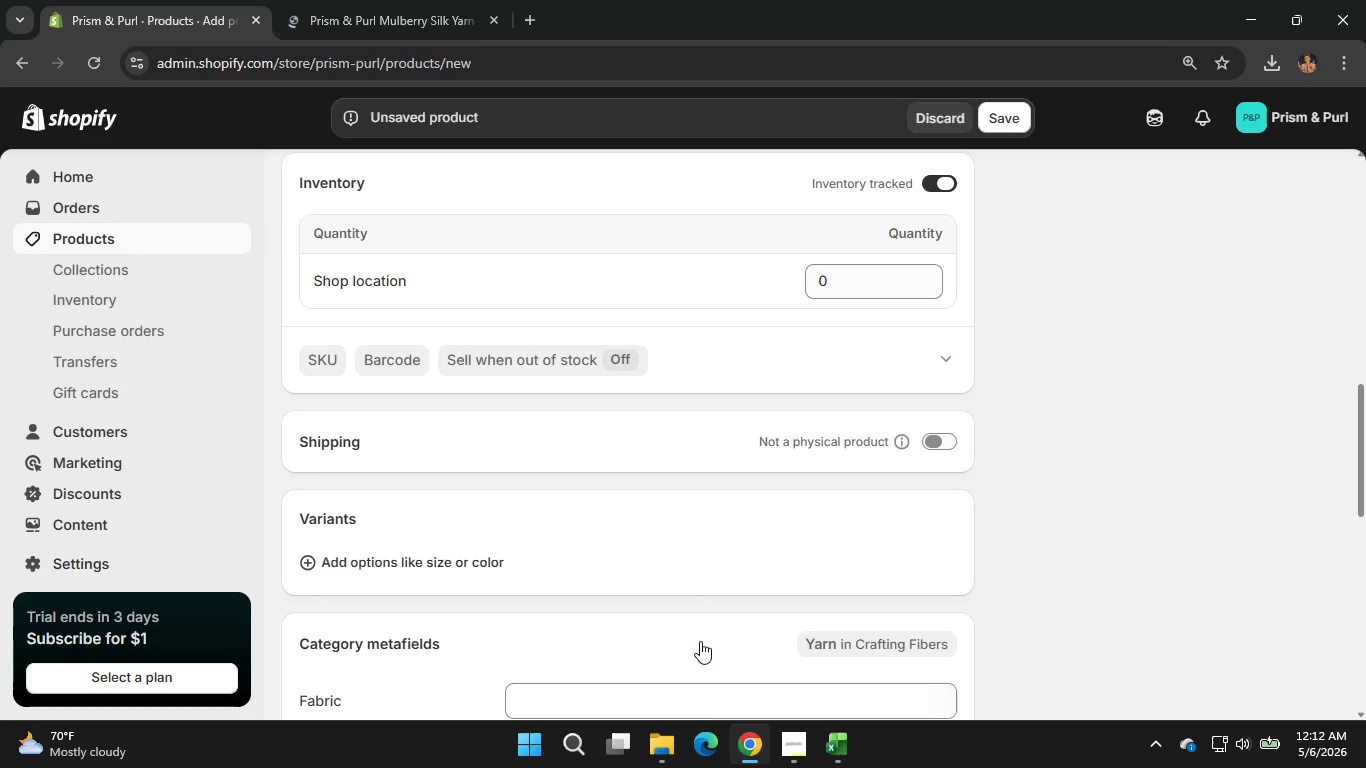 
scroll: coordinate [638, 372], scroll_direction: up, amount: 8.0
 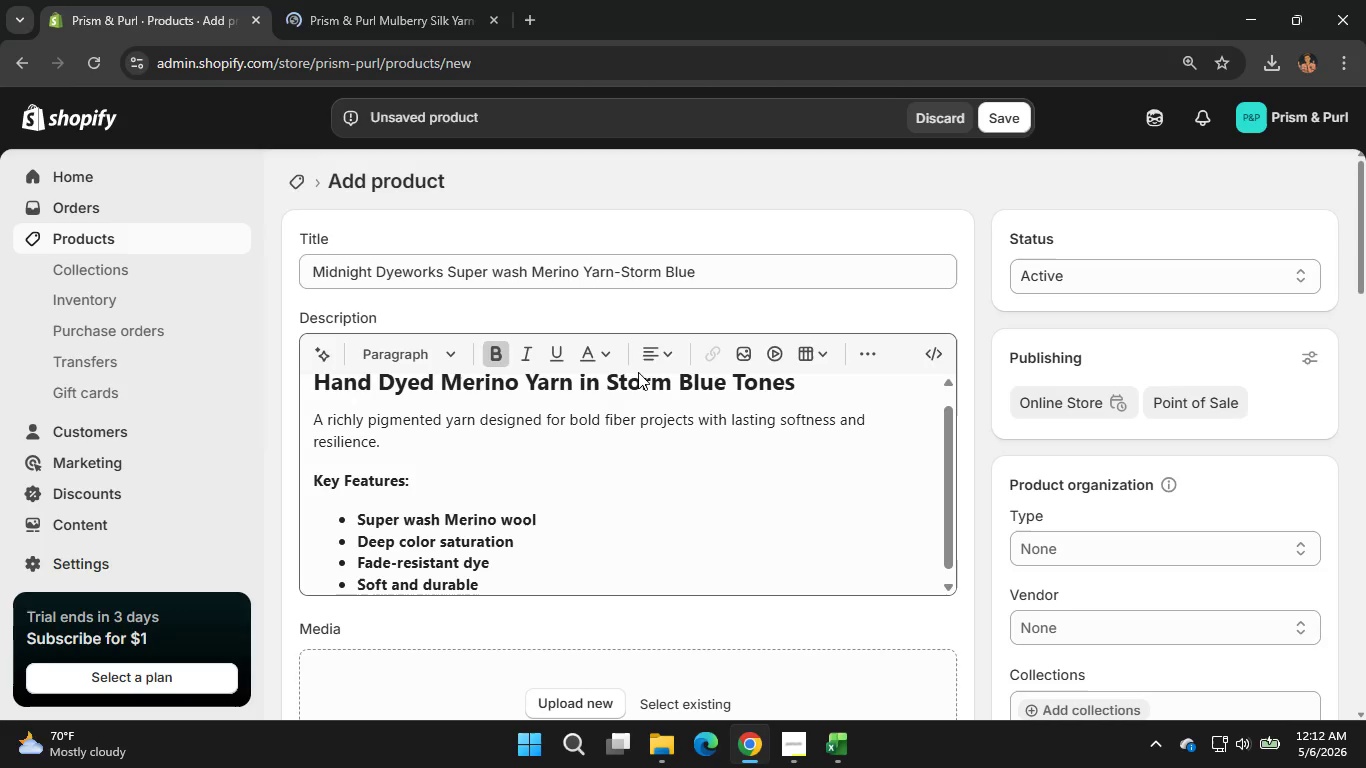 
wait(14.31)
 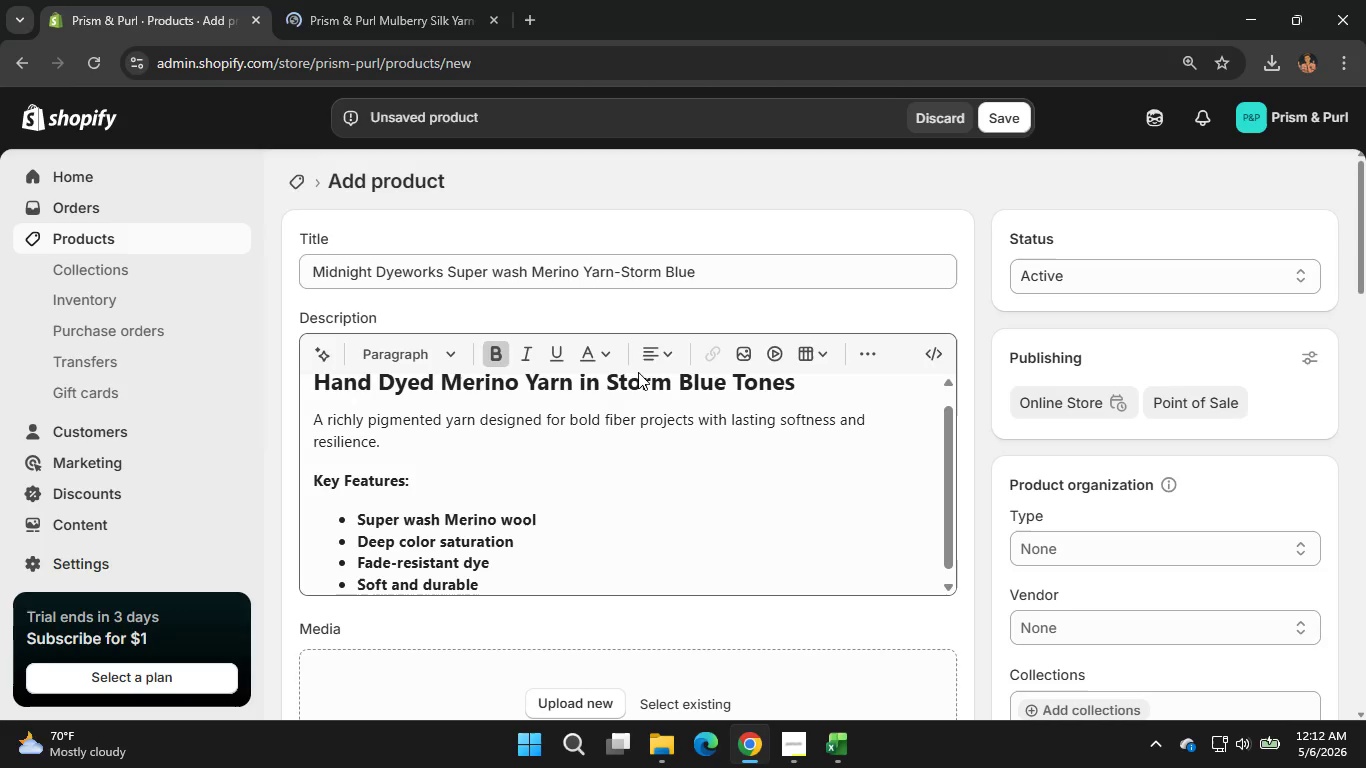 
left_click([834, 739])
 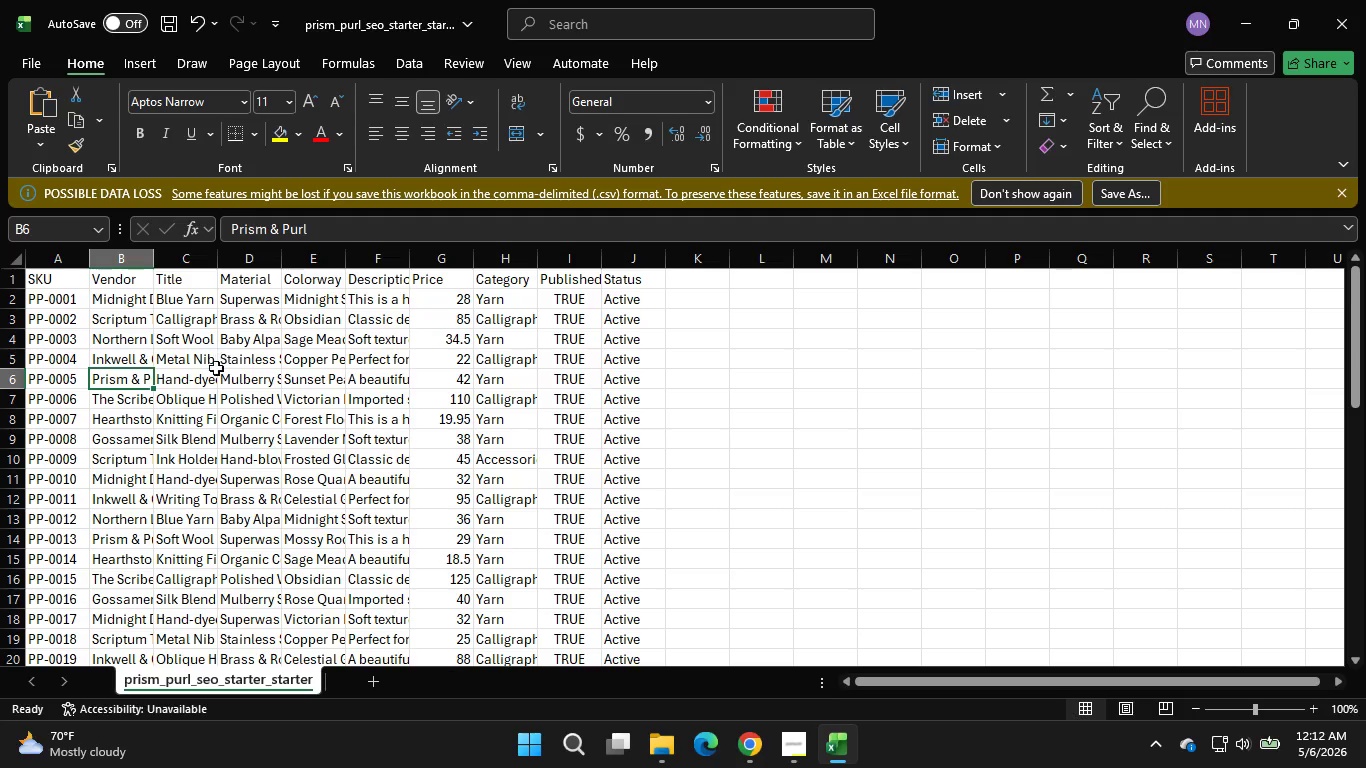 
left_click([208, 378])
 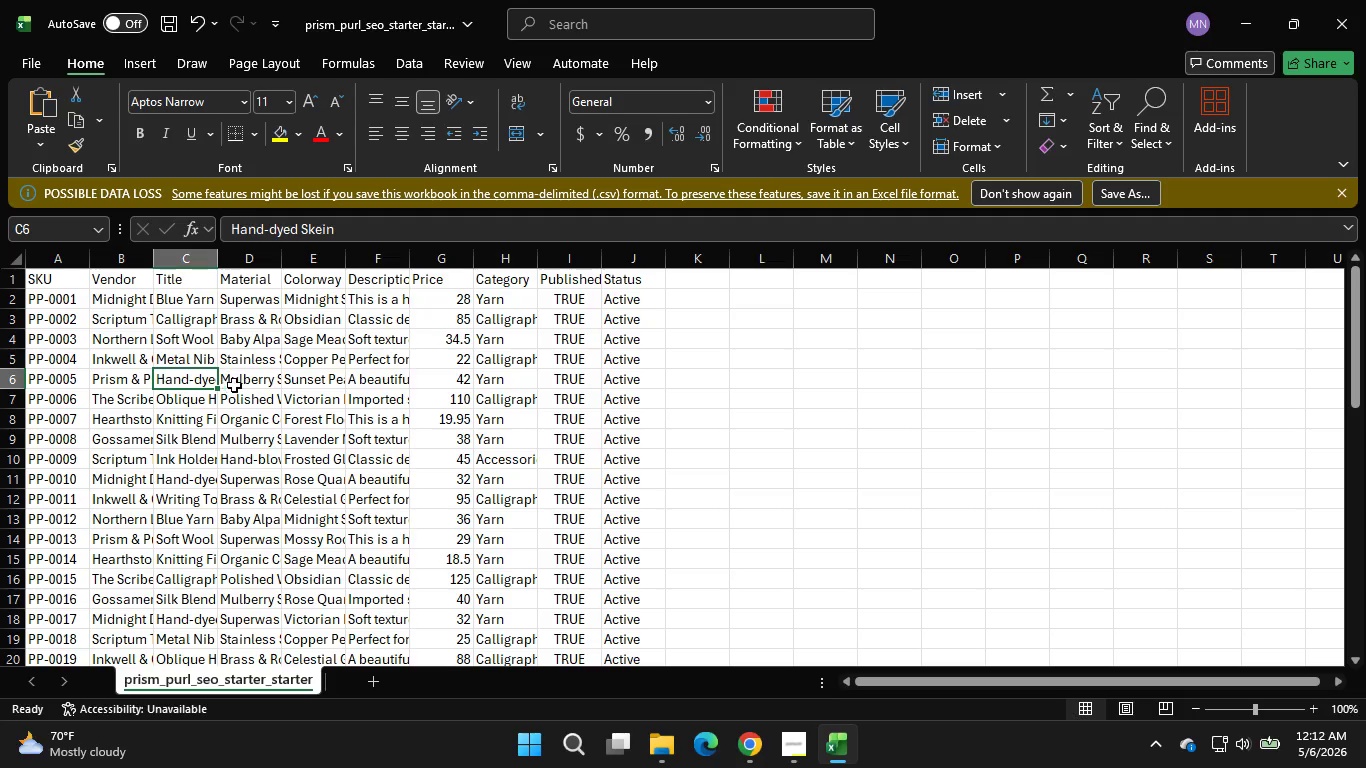 
left_click([234, 385])
 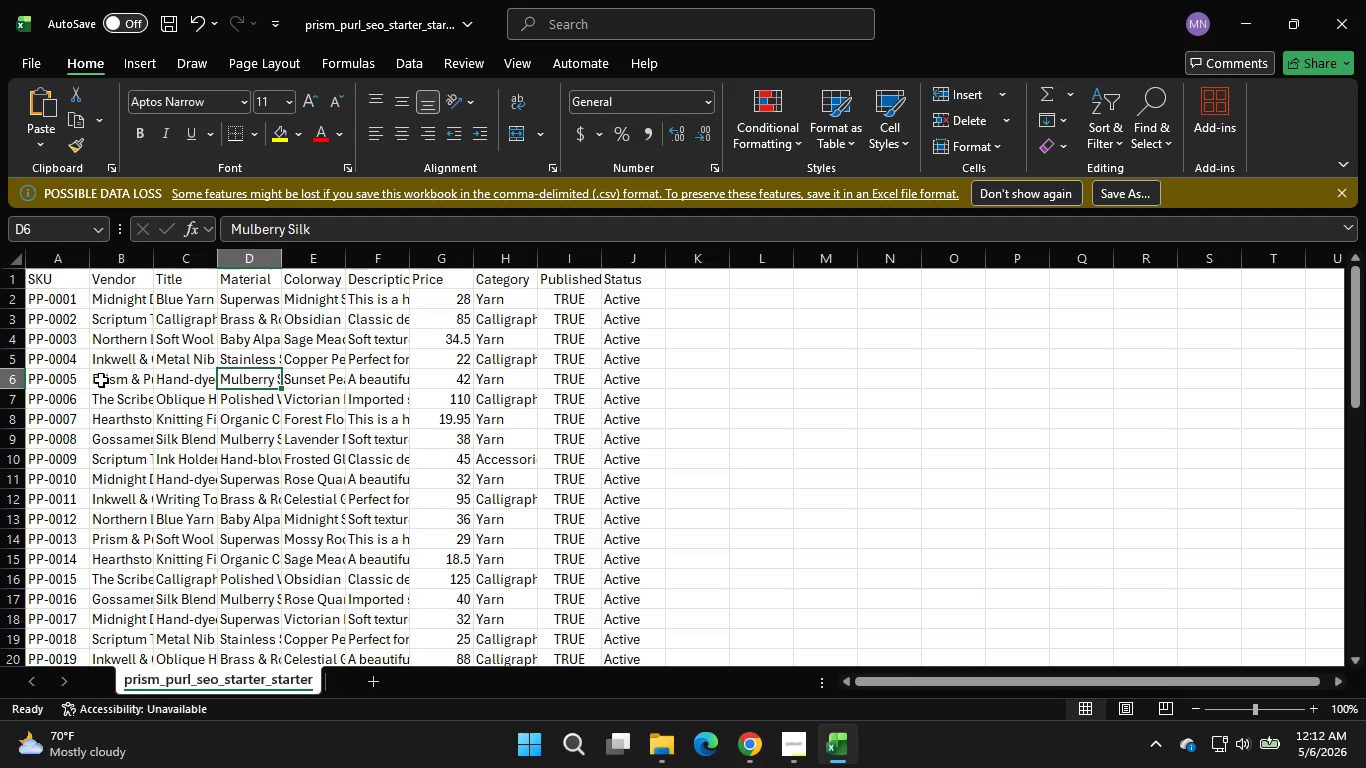 
left_click([101, 380])
 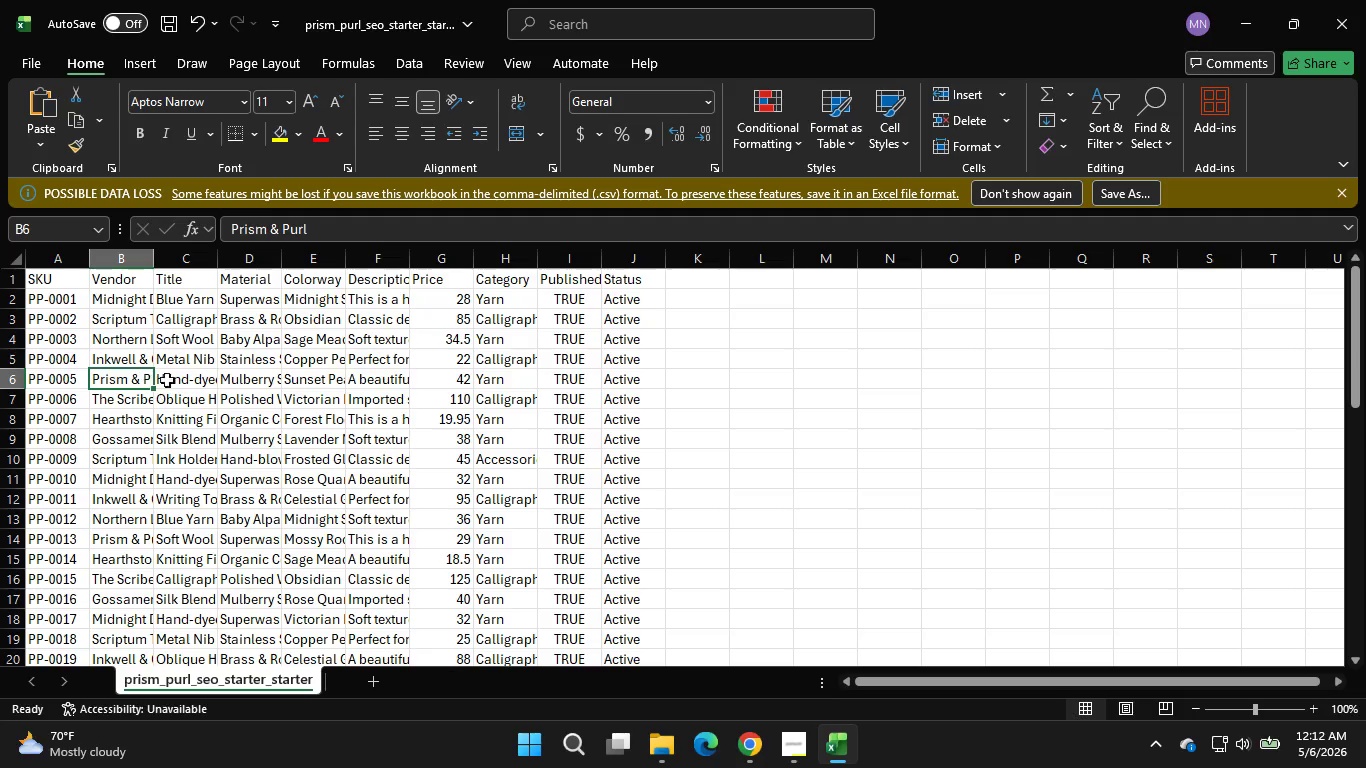 
left_click([175, 383])
 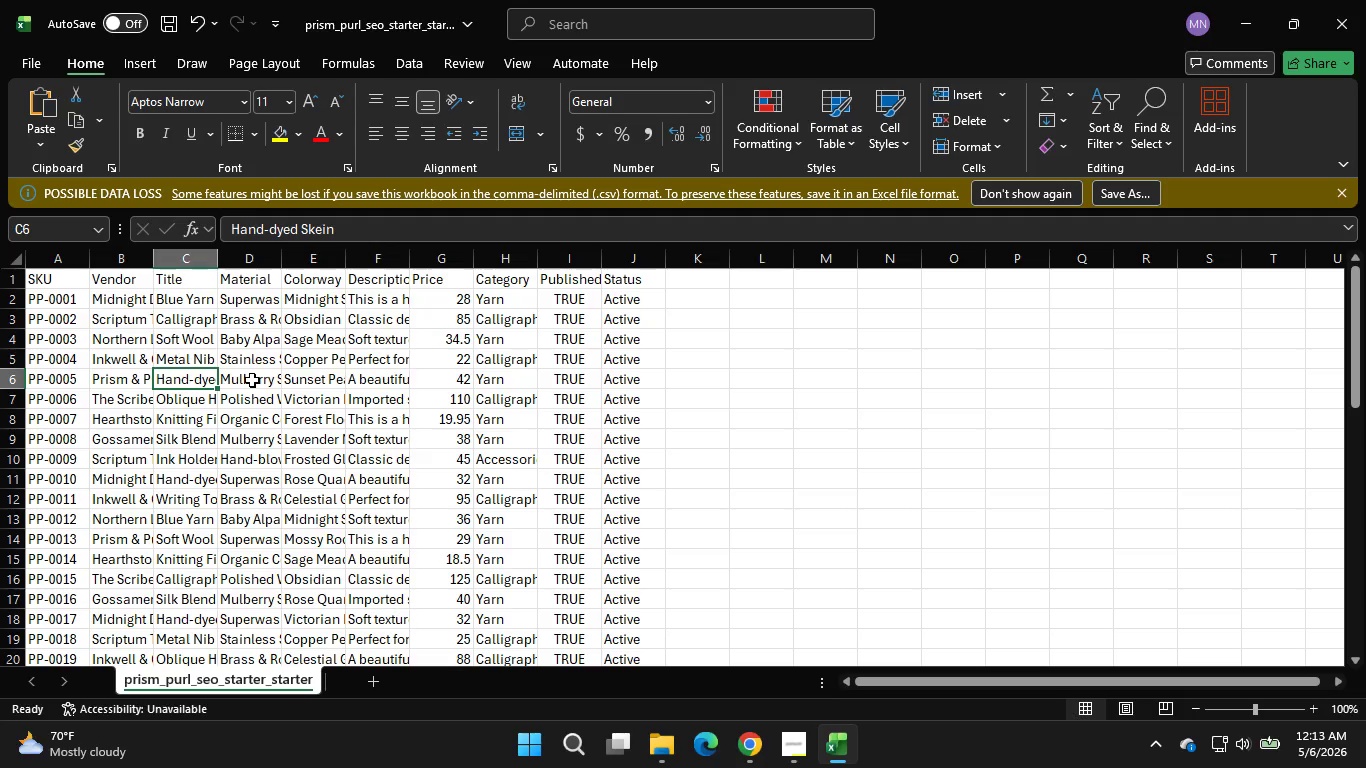 
left_click([252, 380])
 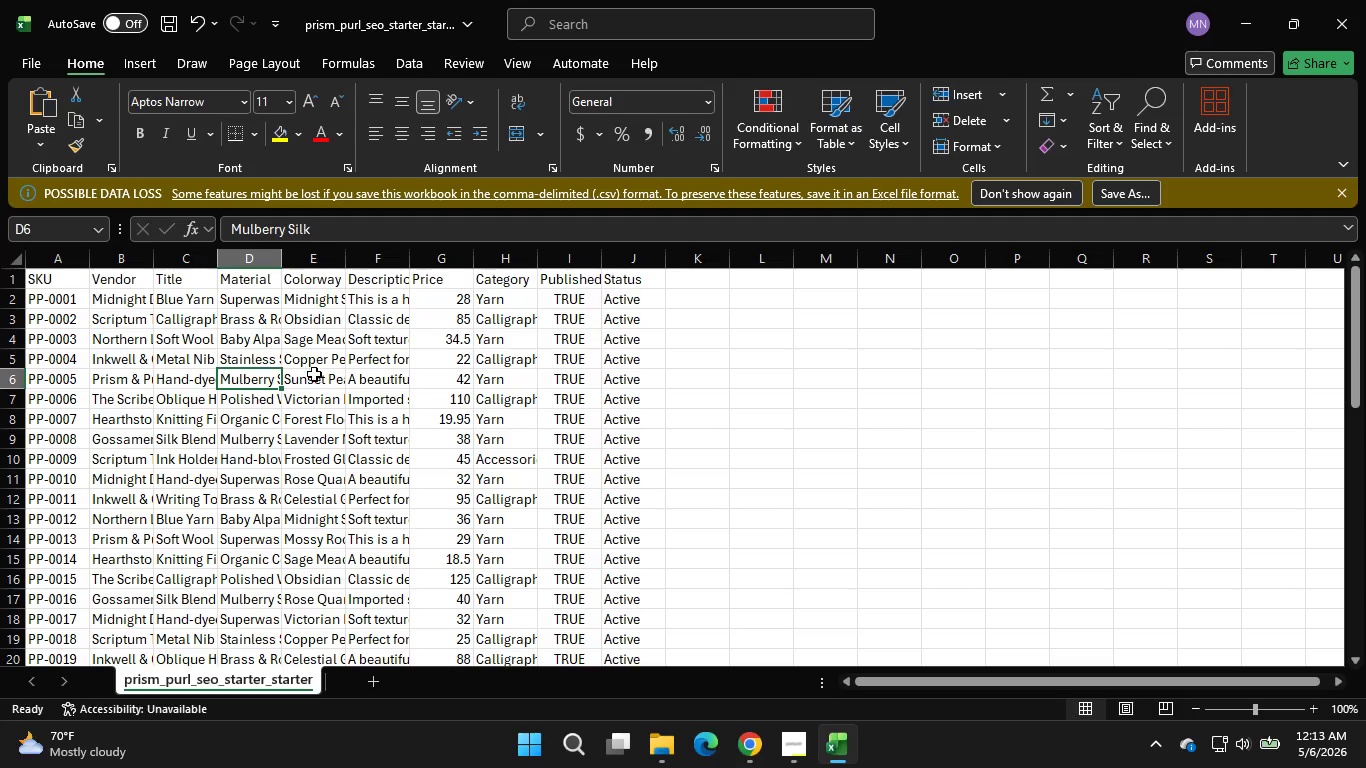 
left_click([300, 387])
 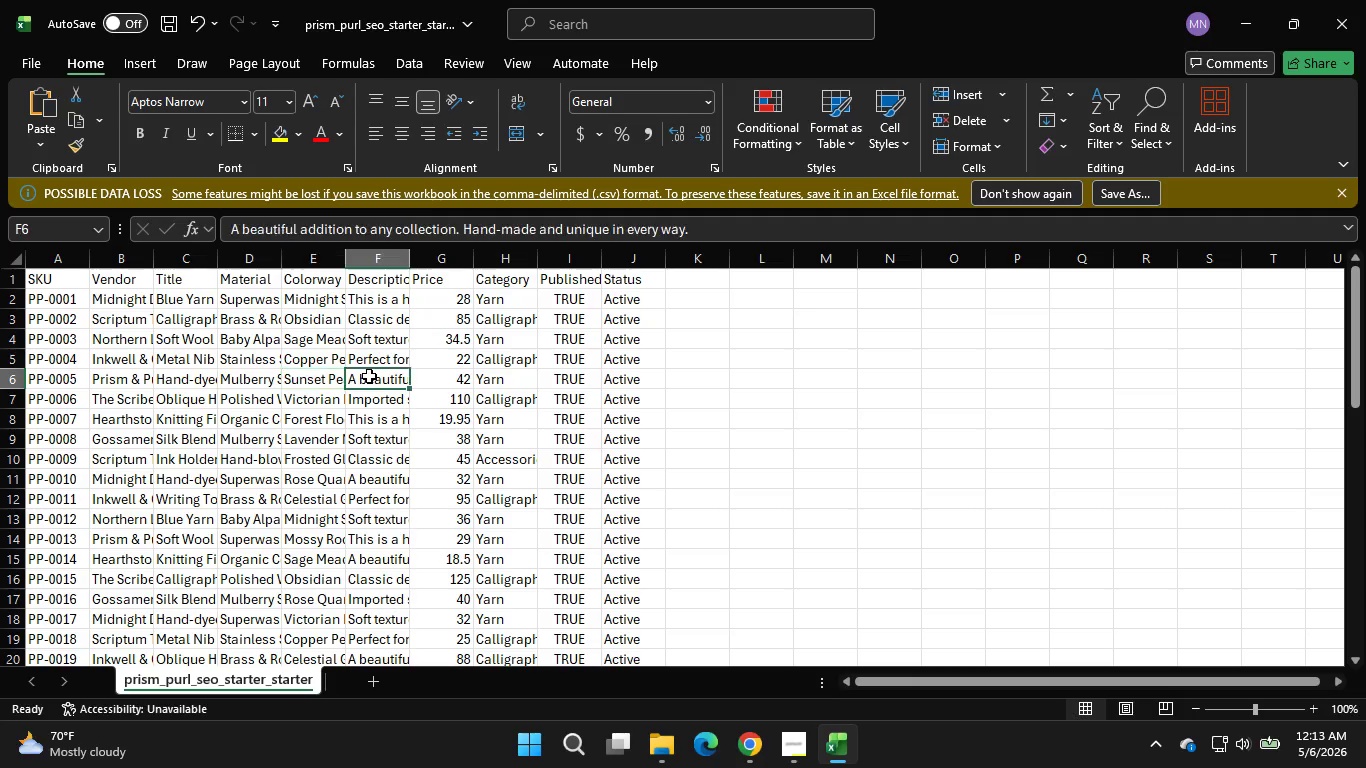 
left_click([369, 376])
 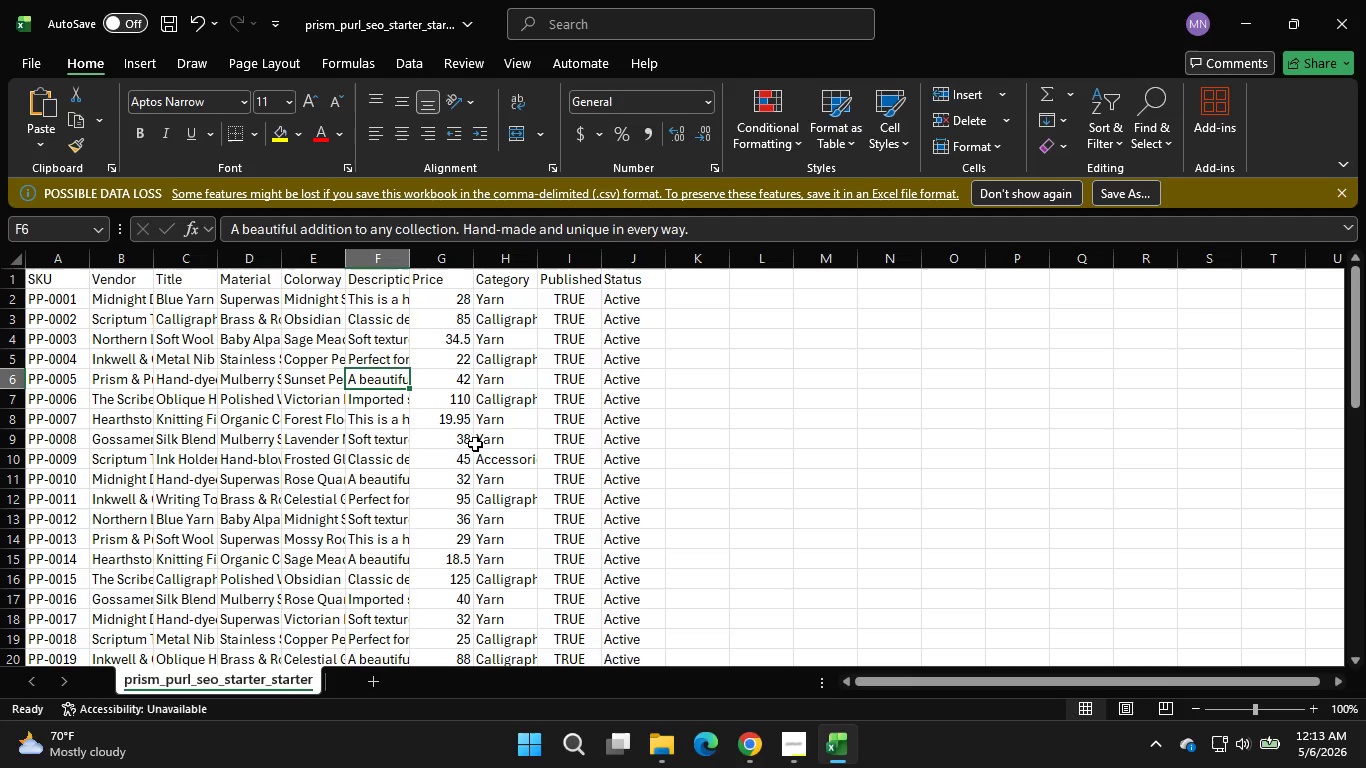 
left_click([455, 383])
 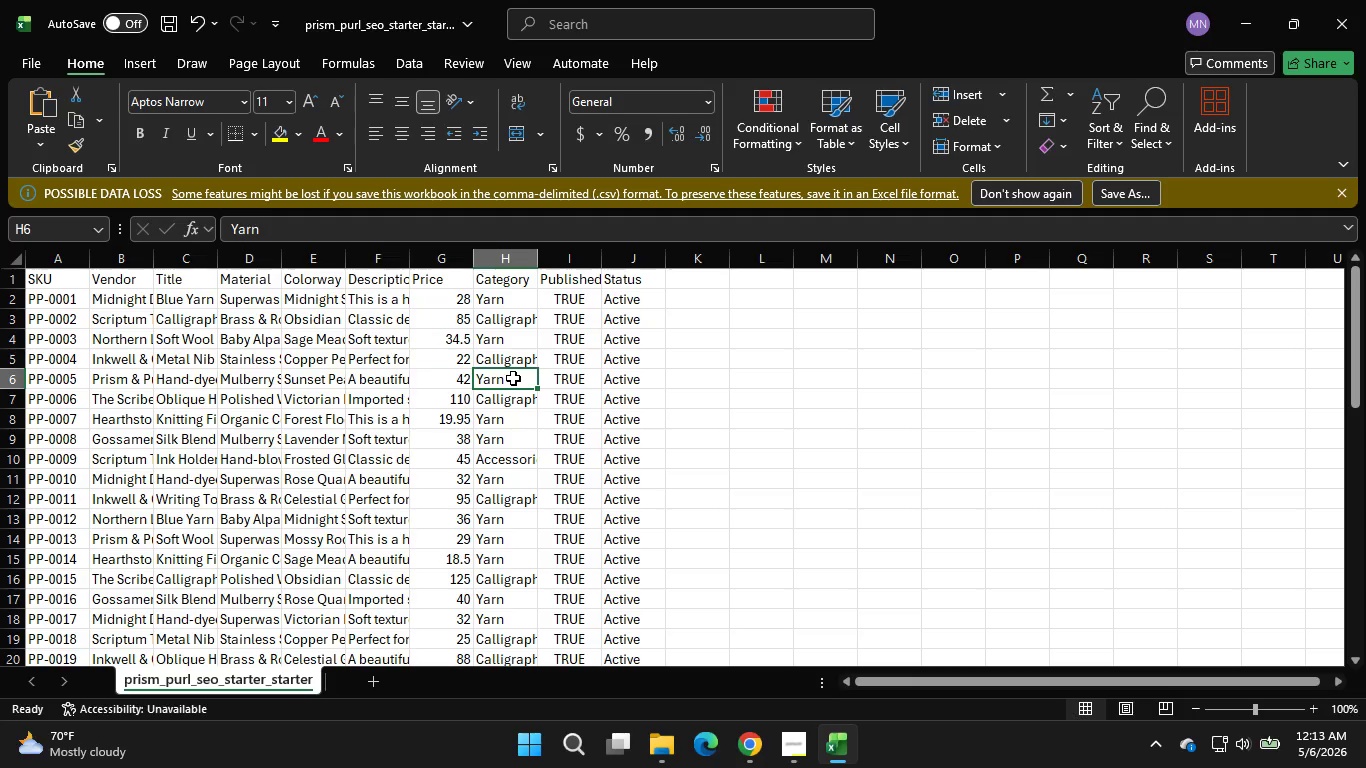 
left_click([513, 378])
 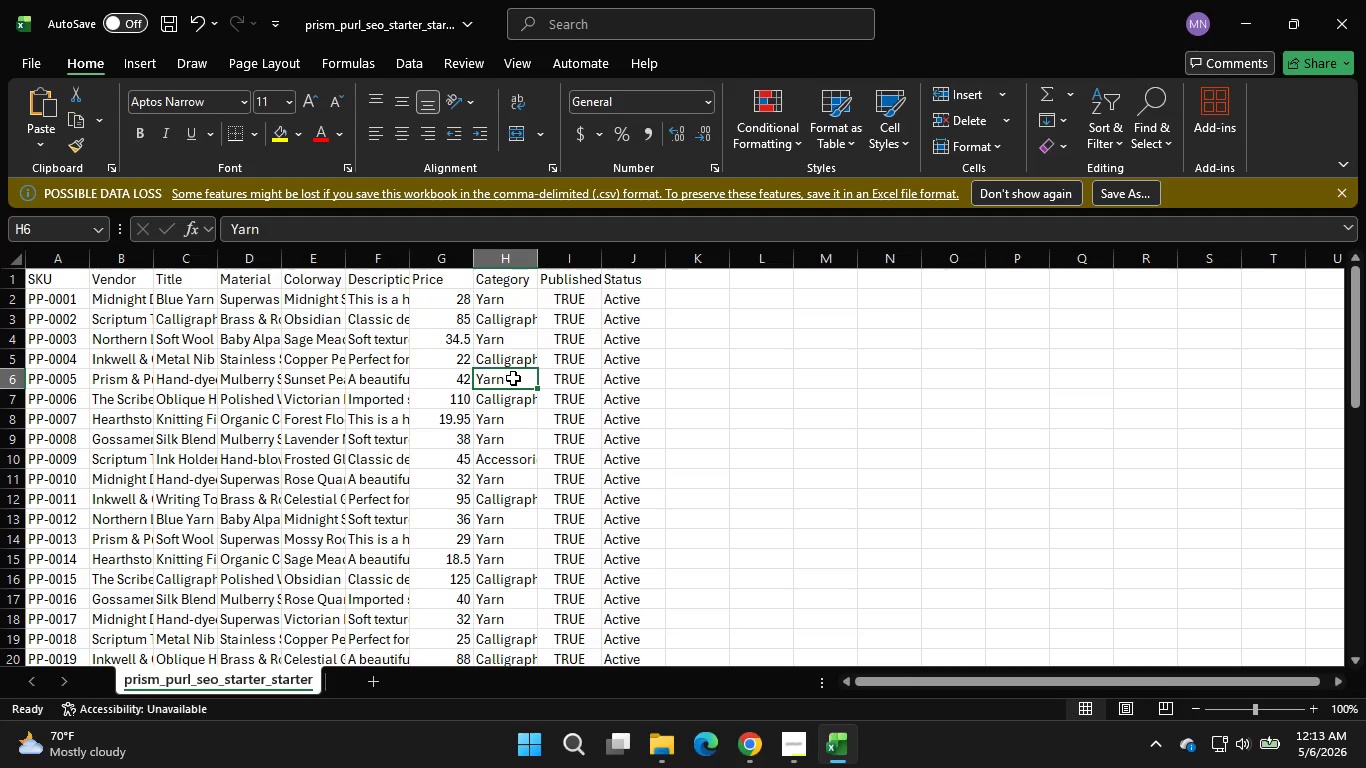 
wait(12.44)
 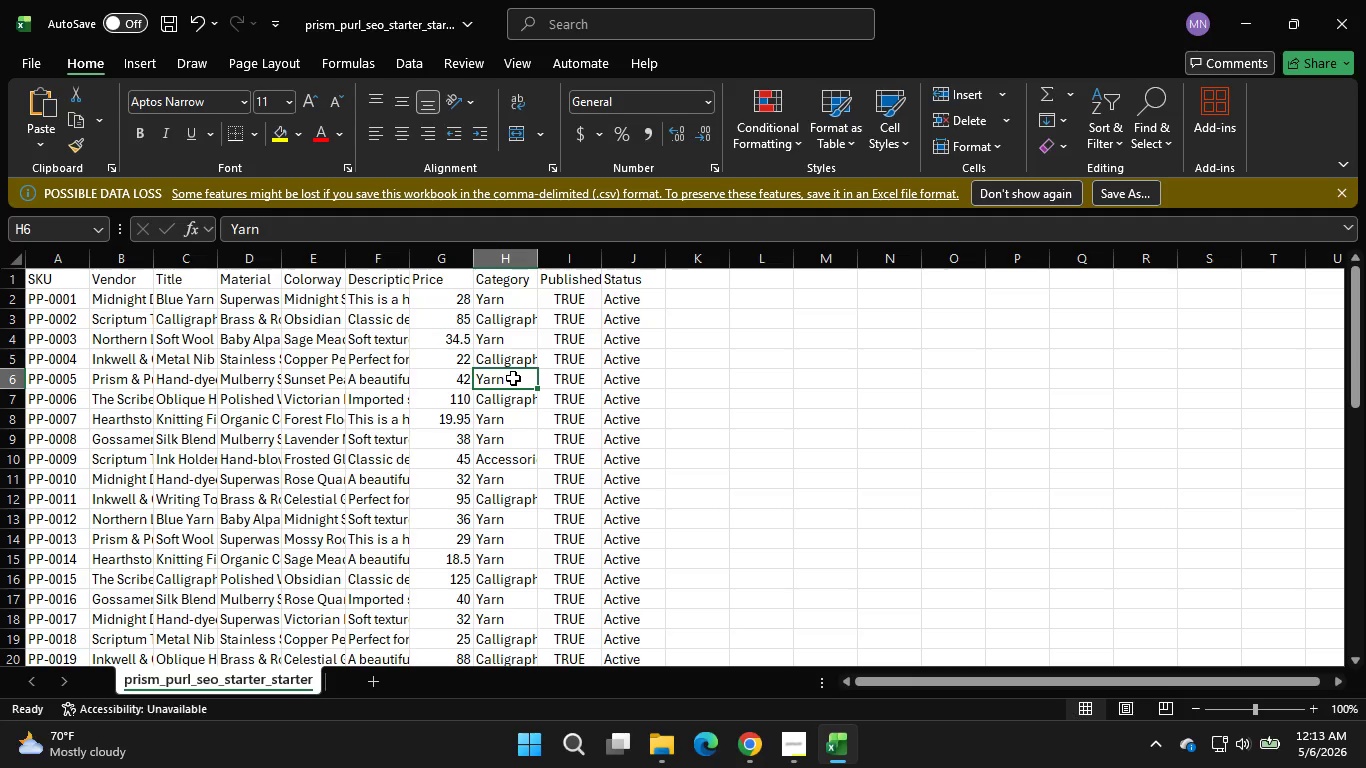 
left_click([453, 387])
 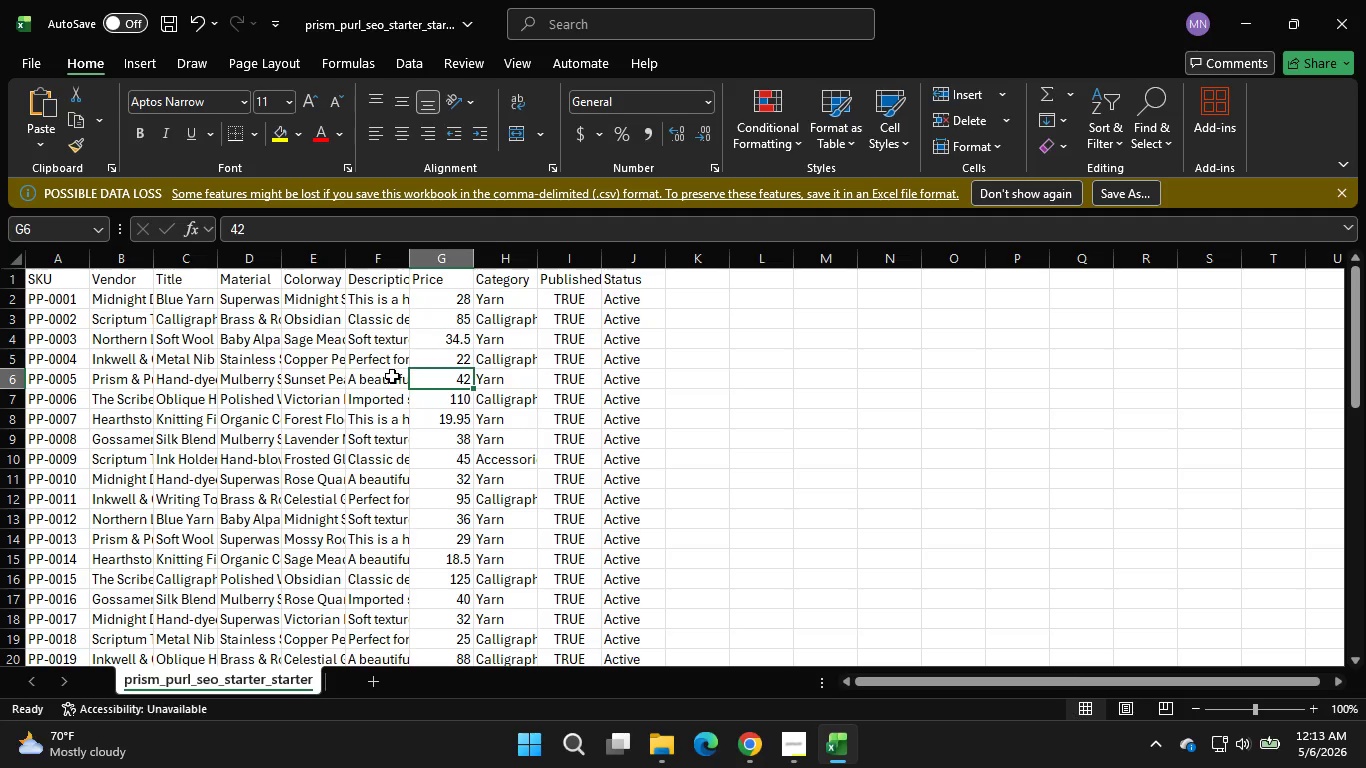 
left_click([377, 373])
 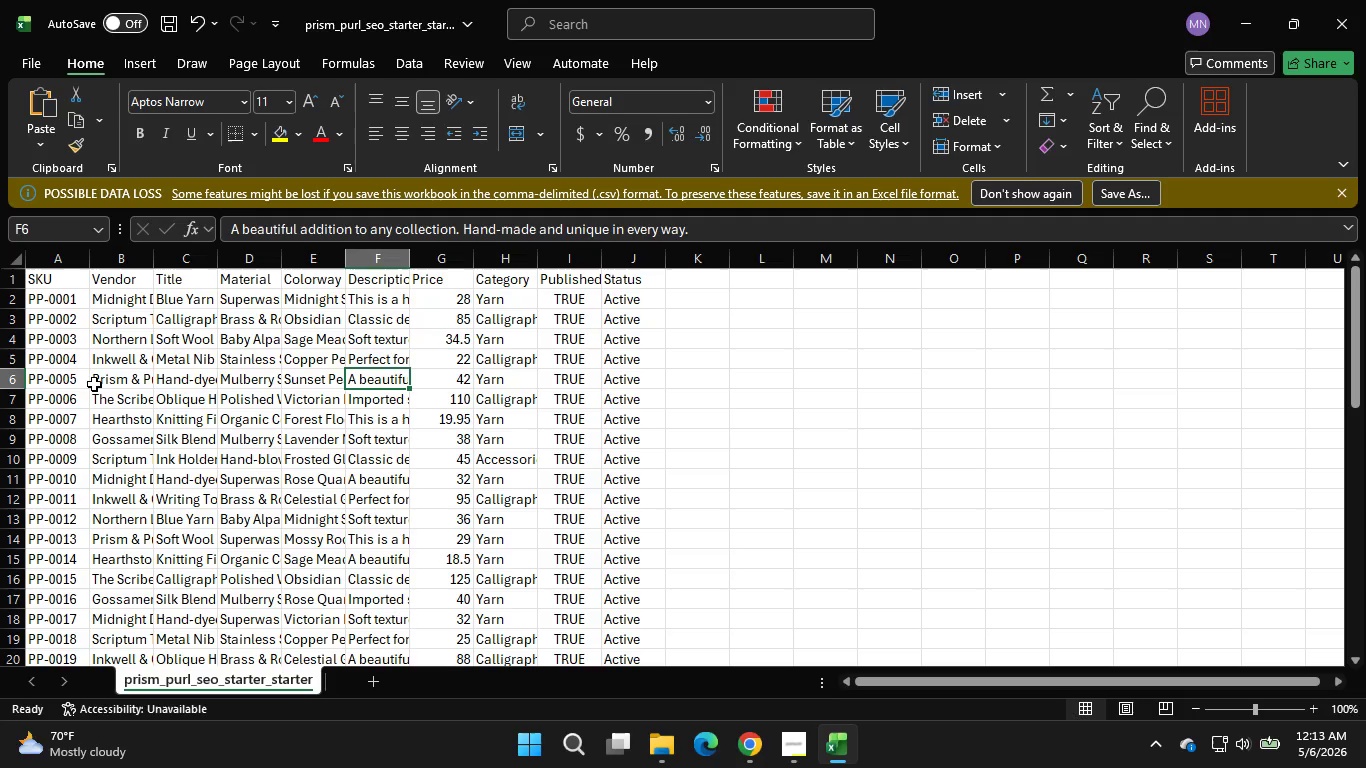 
left_click([66, 379])
 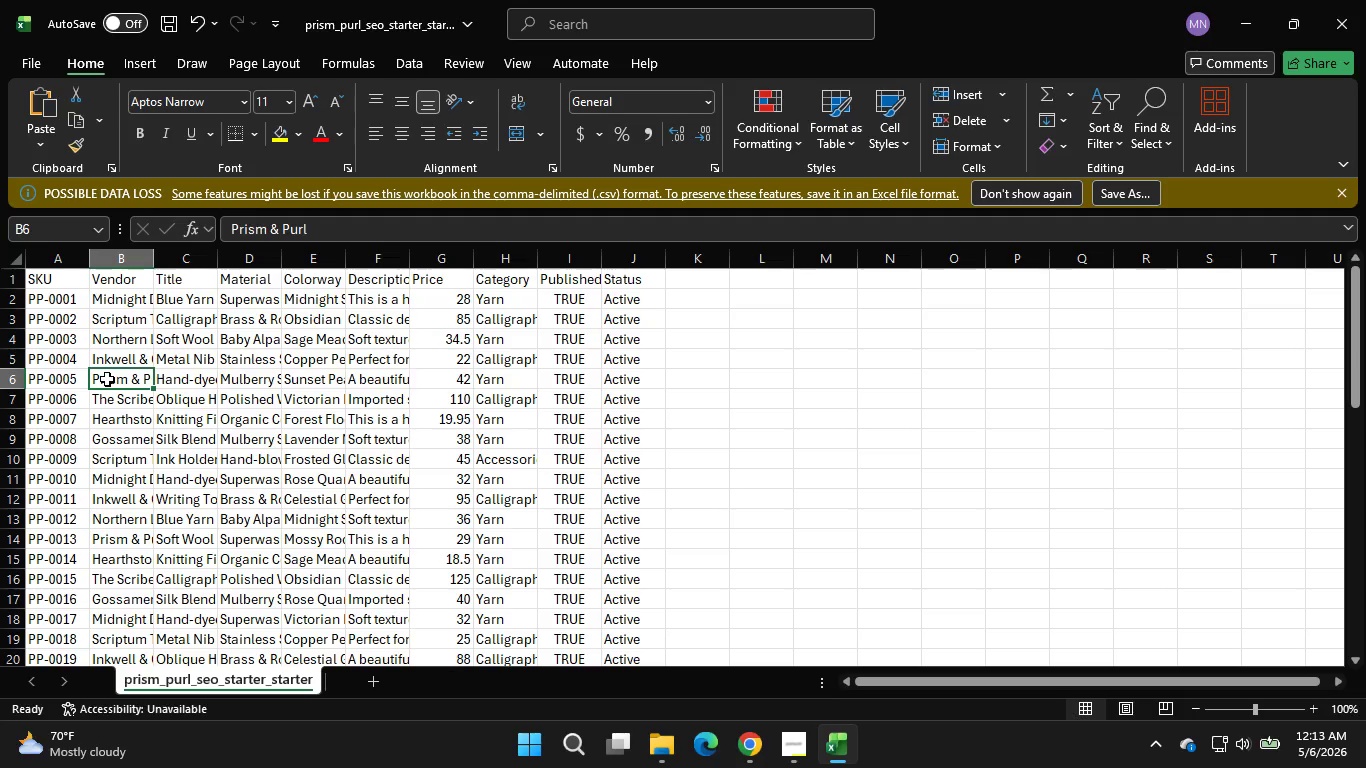 
left_click([107, 379])
 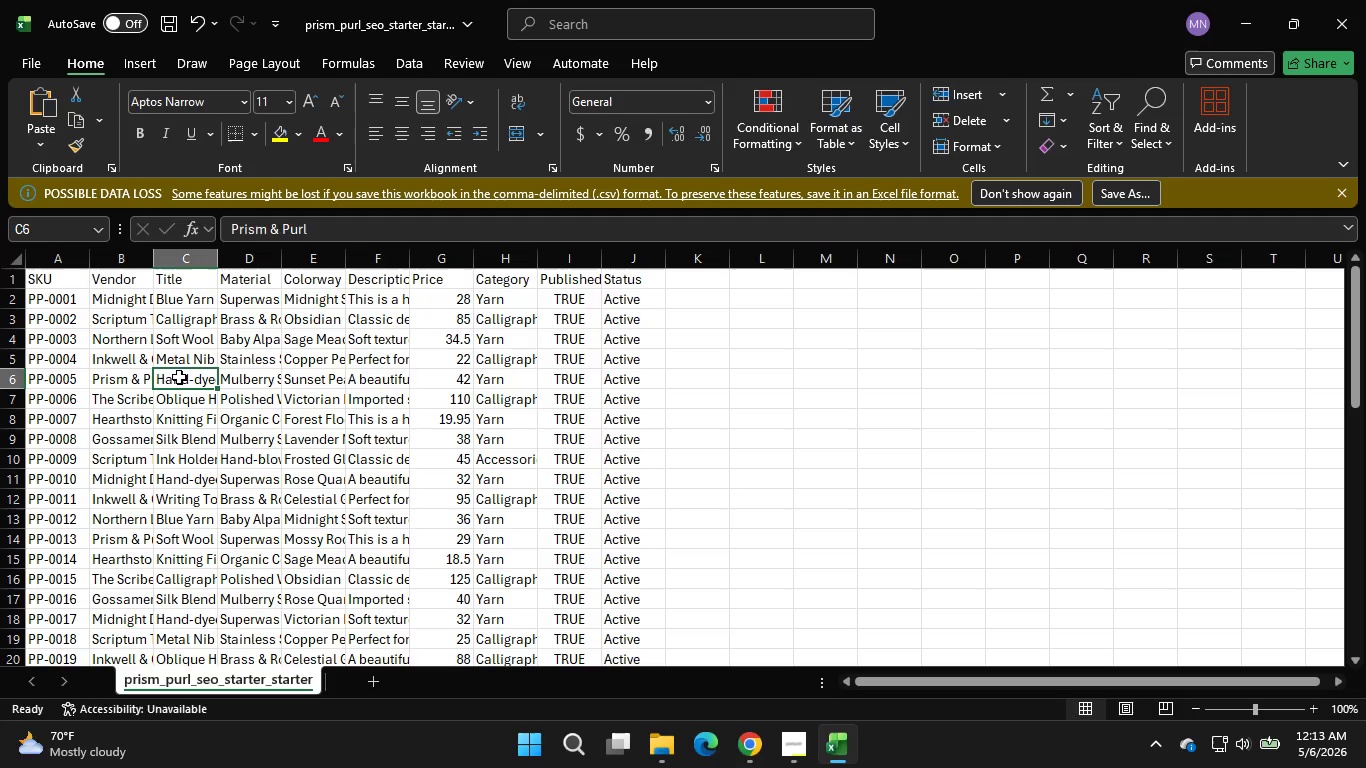 
left_click([179, 377])
 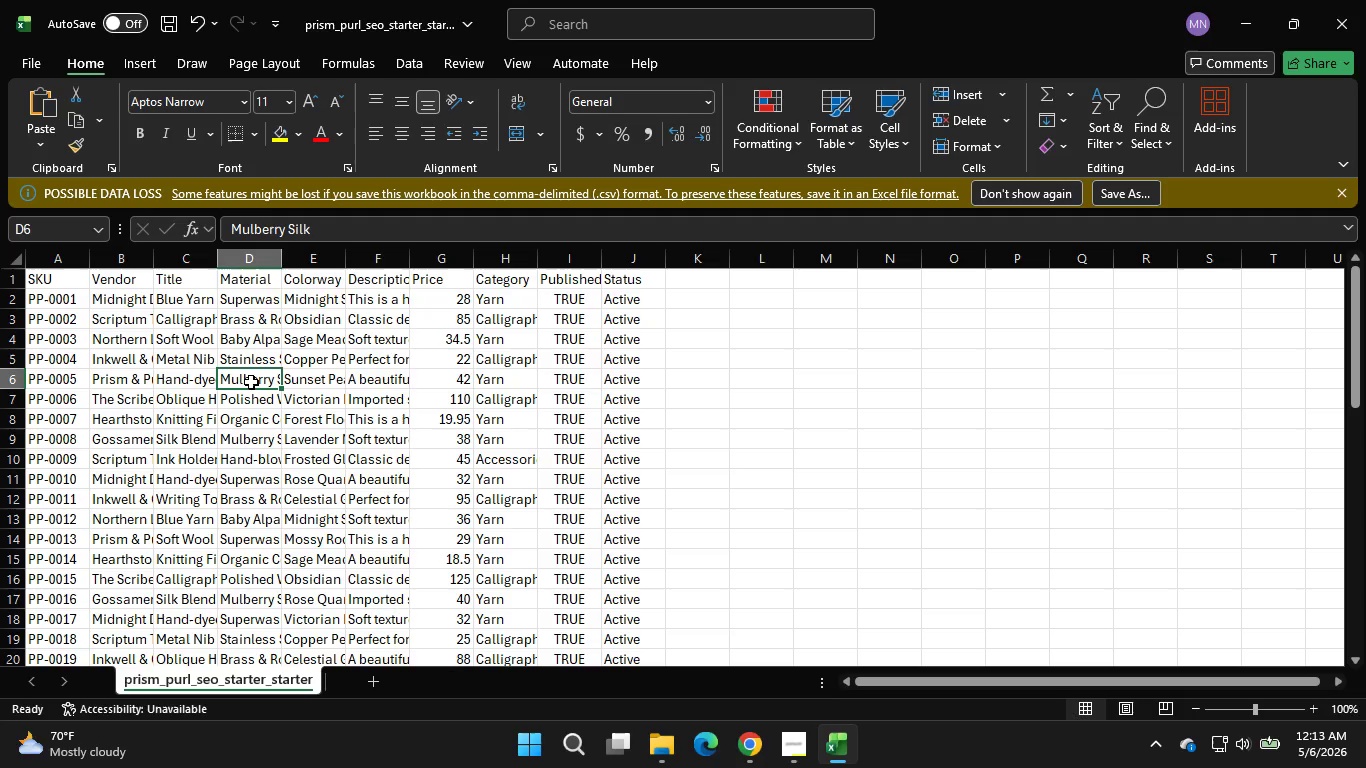 
left_click([251, 382])
 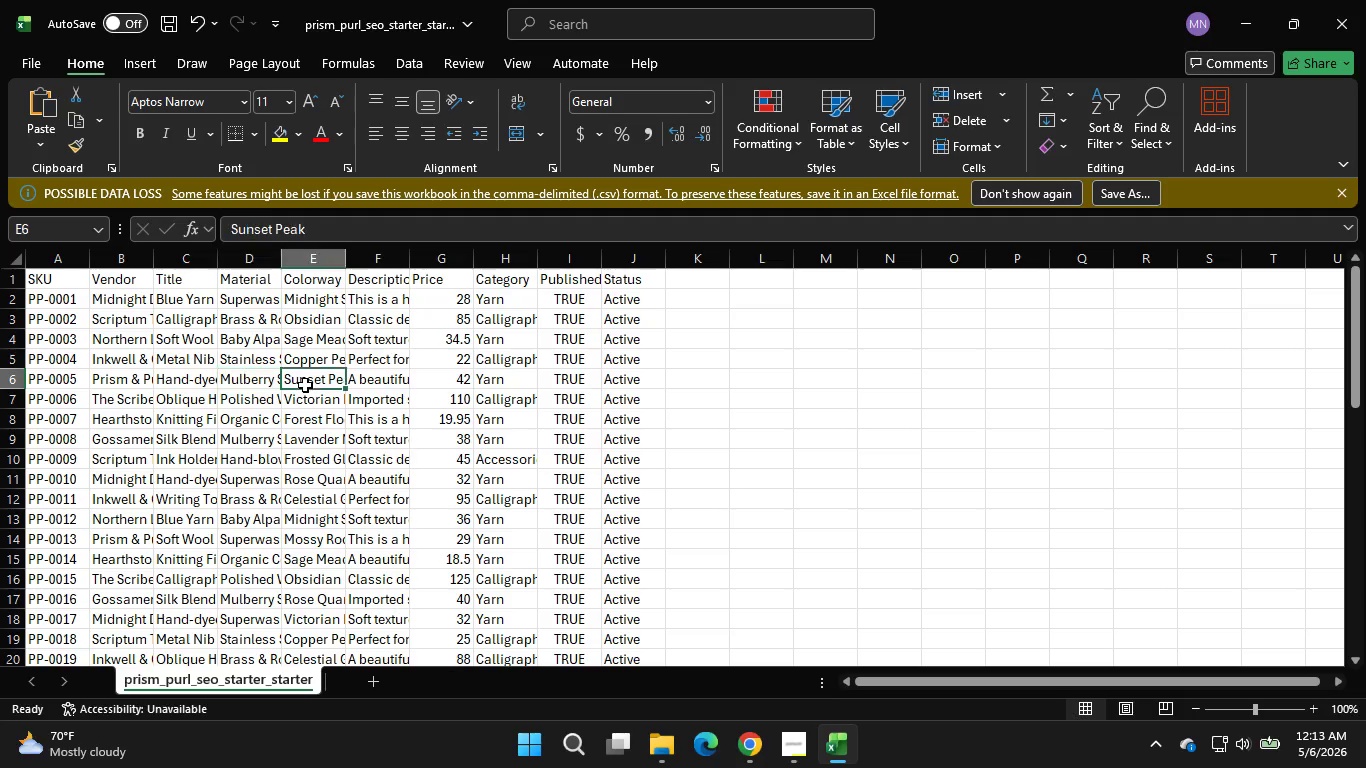 
left_click([305, 385])
 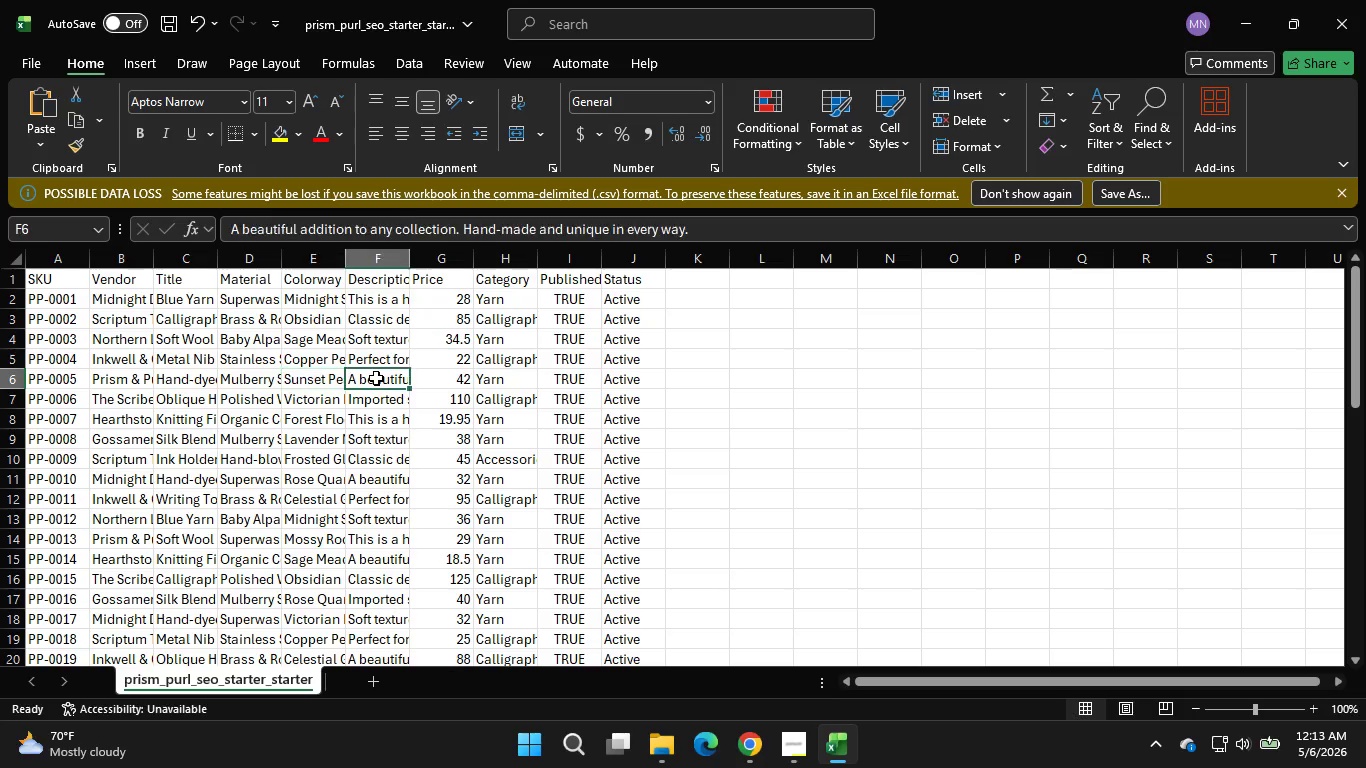 
left_click([376, 378])
 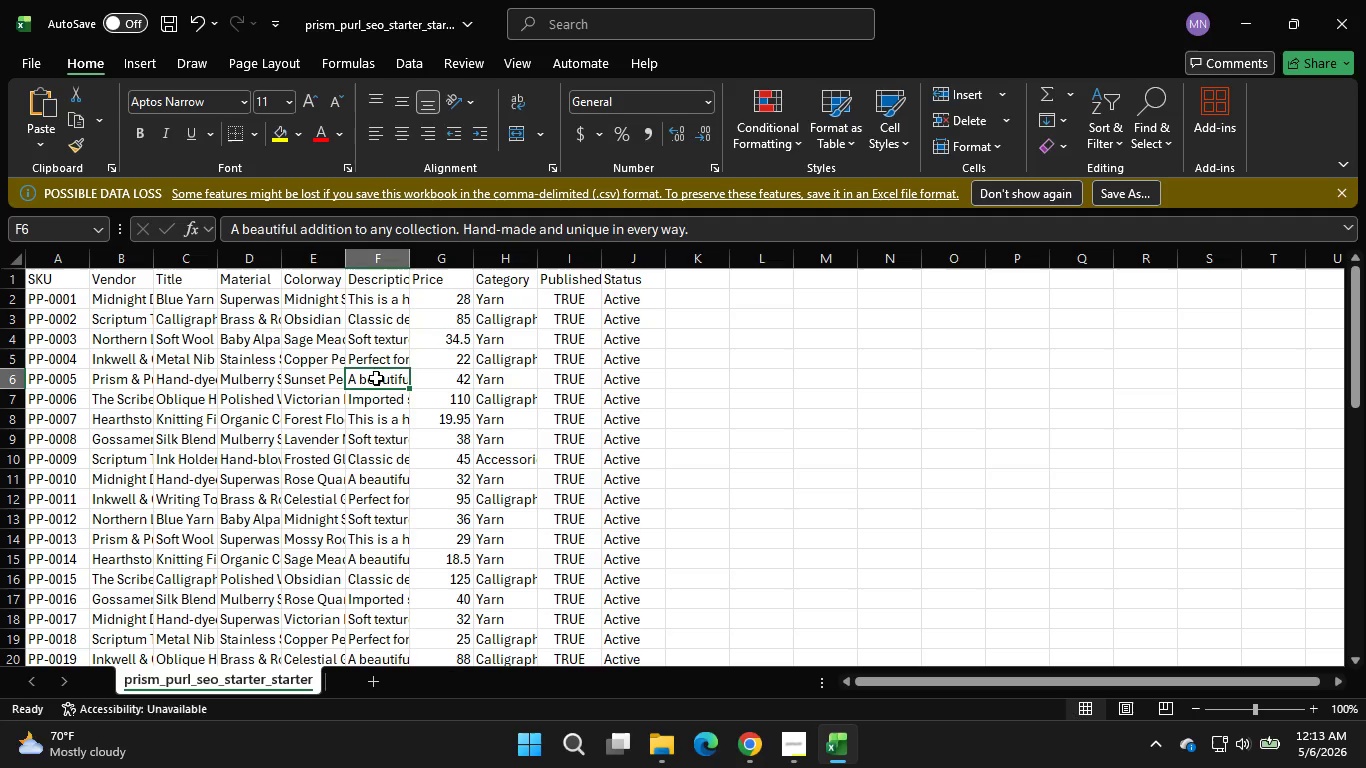 
left_click([462, 381])
 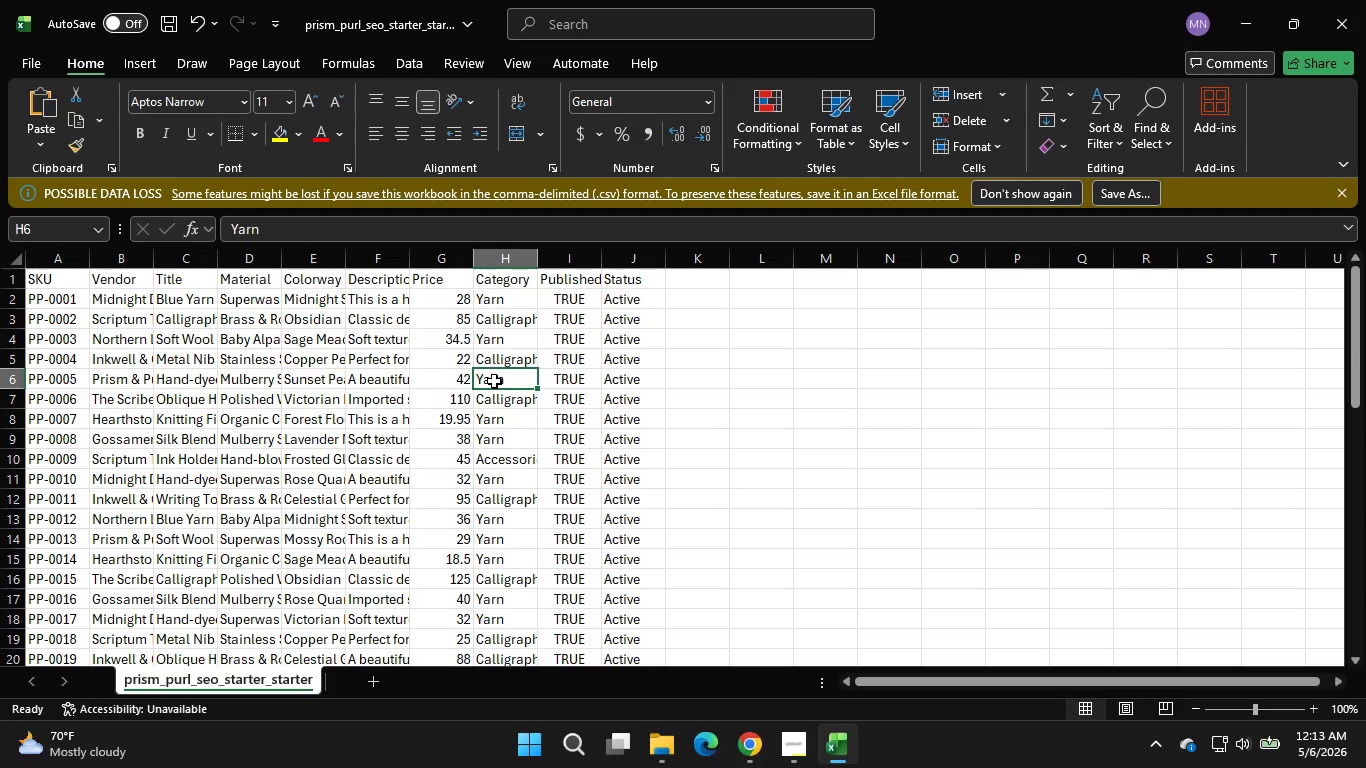 
left_click([494, 381])
 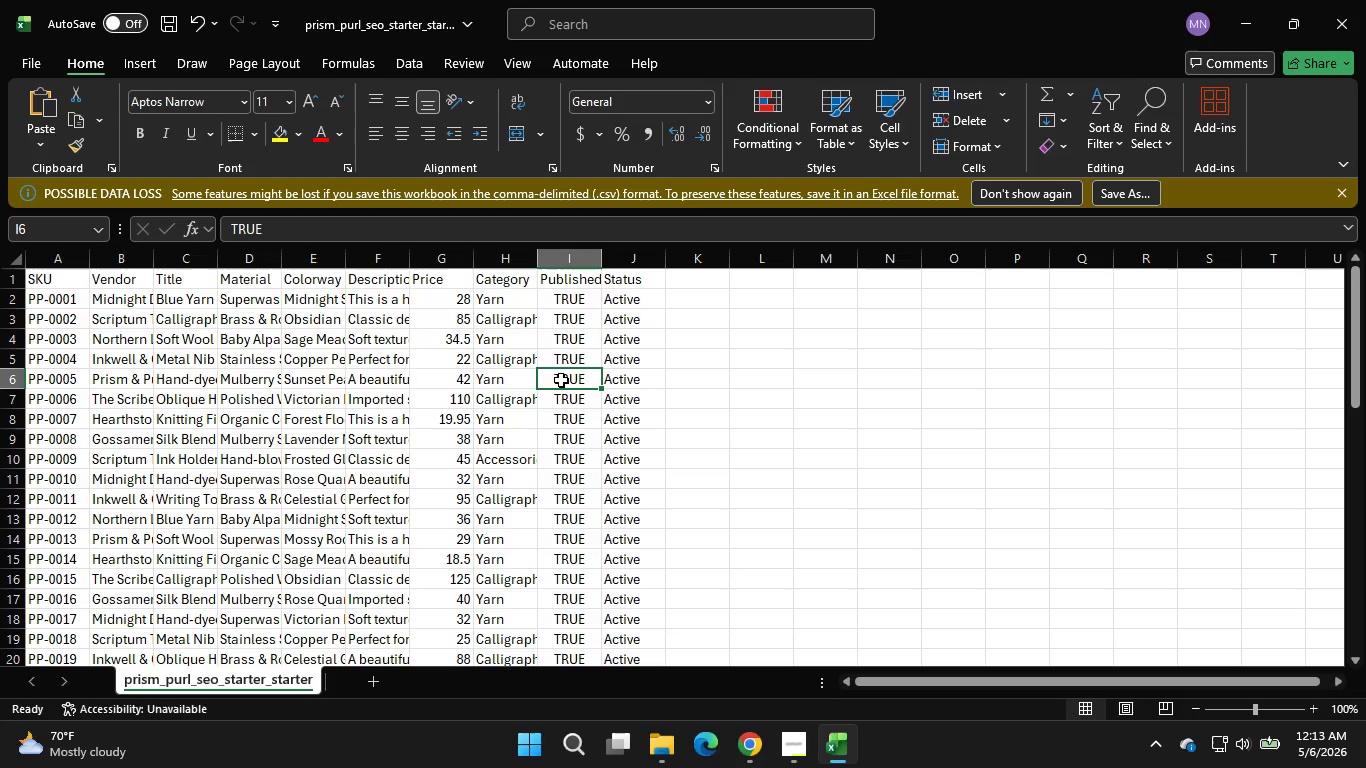 
left_click([561, 380])
 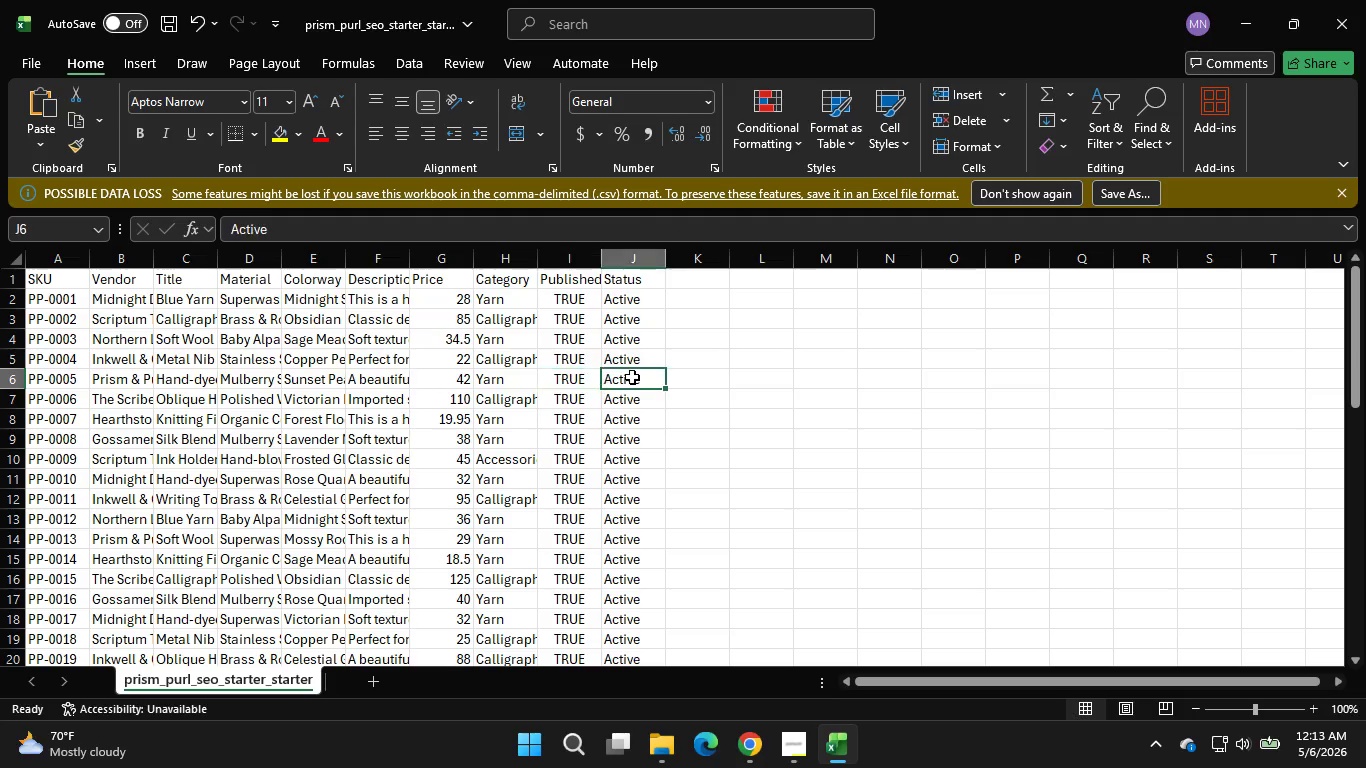 
left_click([632, 377])
 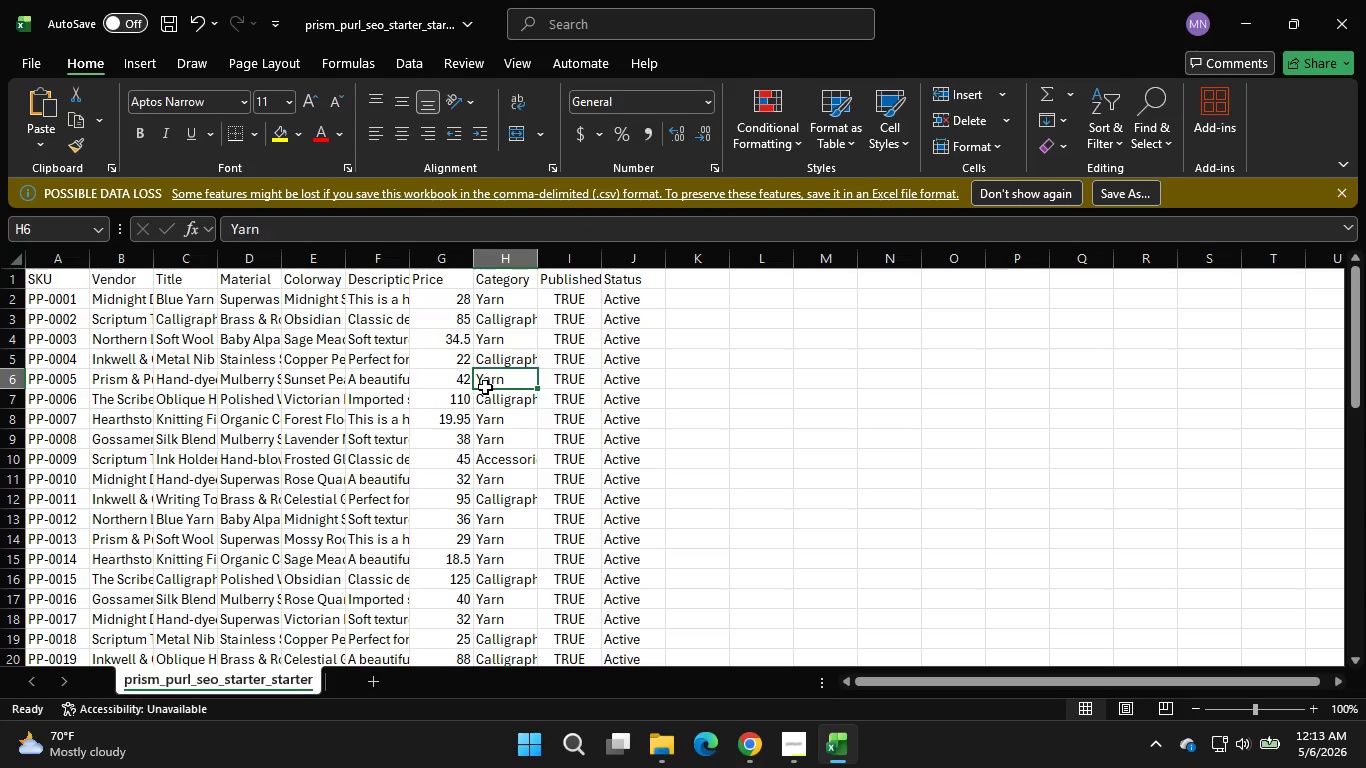 
left_click([485, 387])
 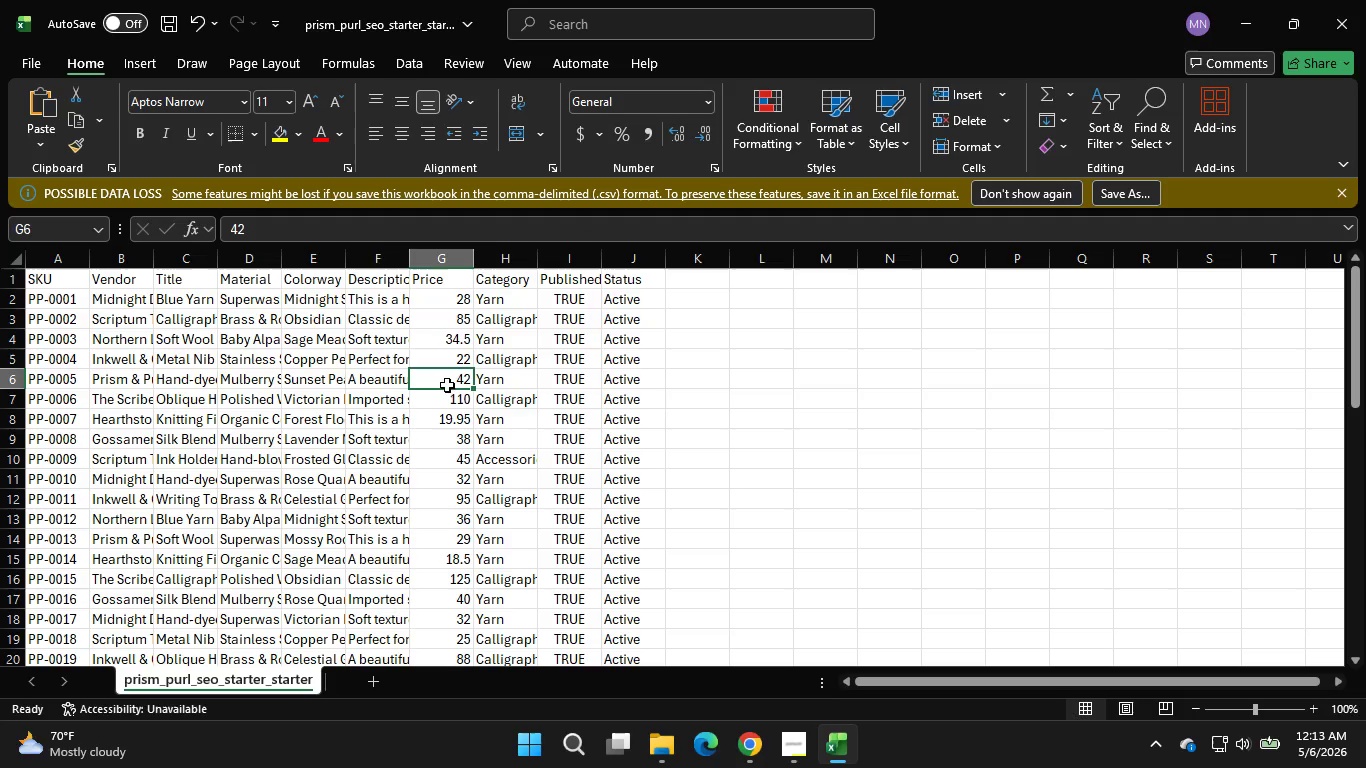 
left_click([447, 385])
 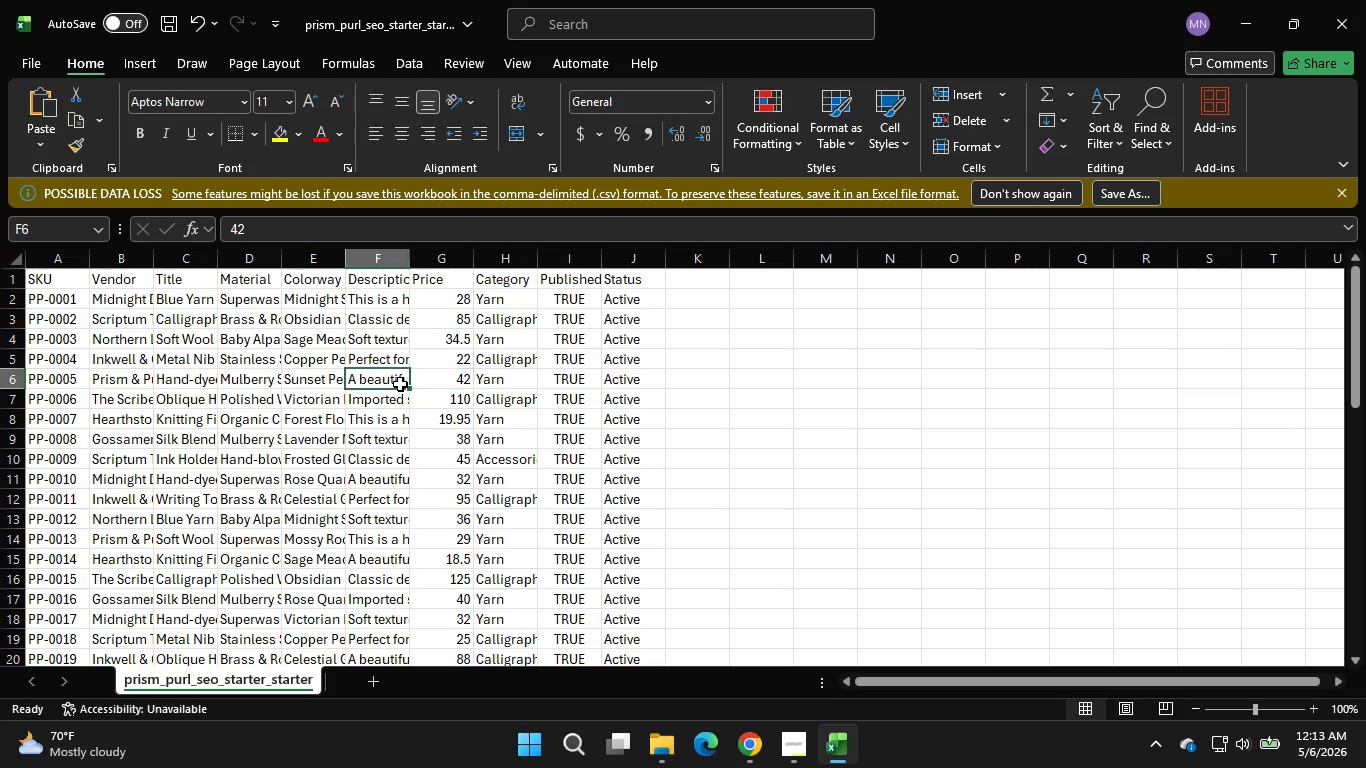 
left_click([400, 384])
 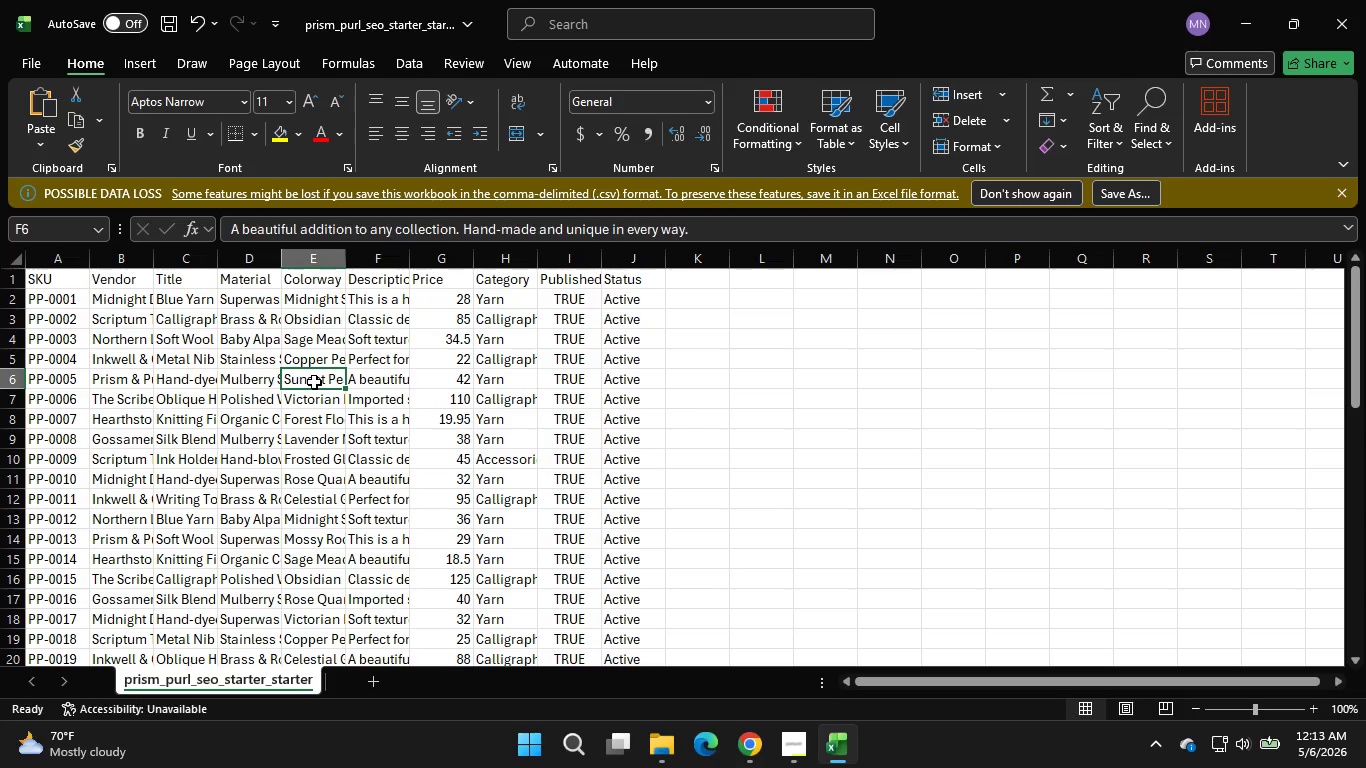 
left_click([314, 382])
 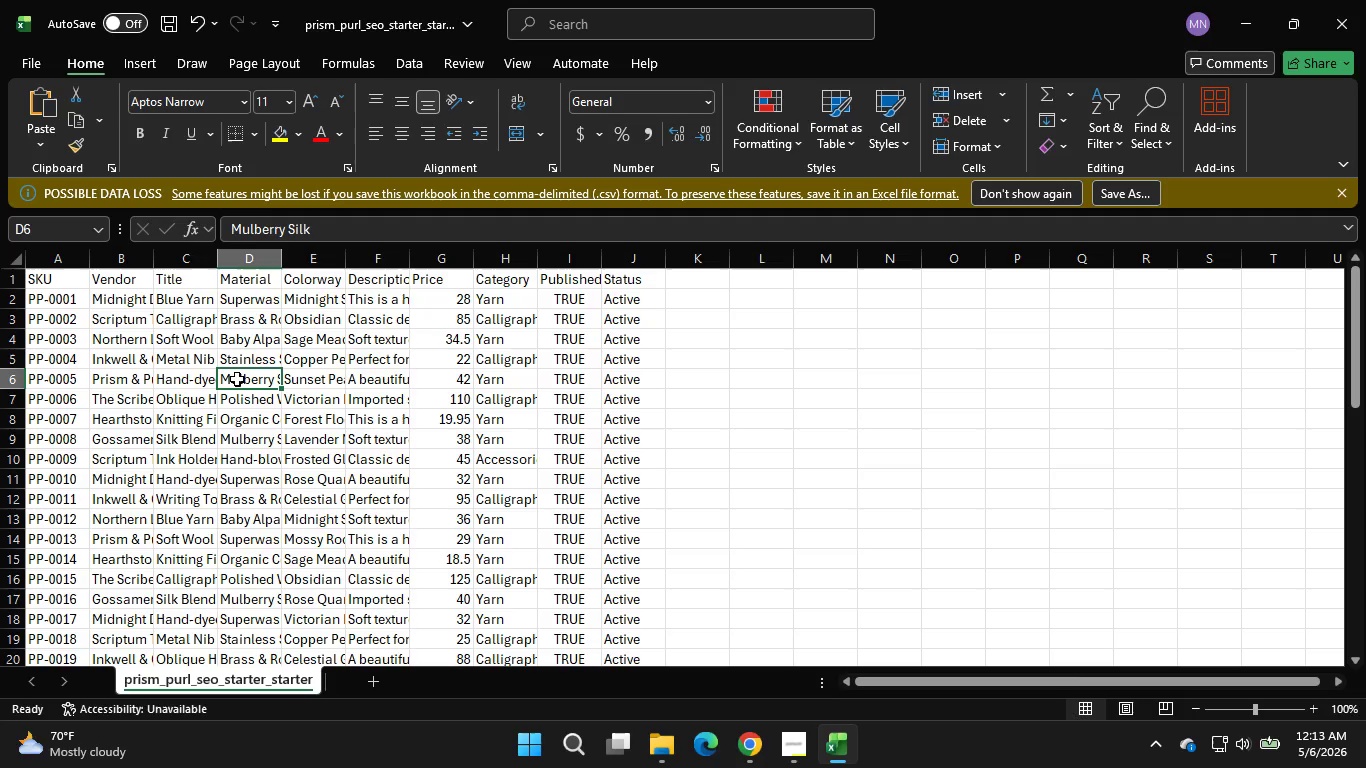 
left_click([237, 379])
 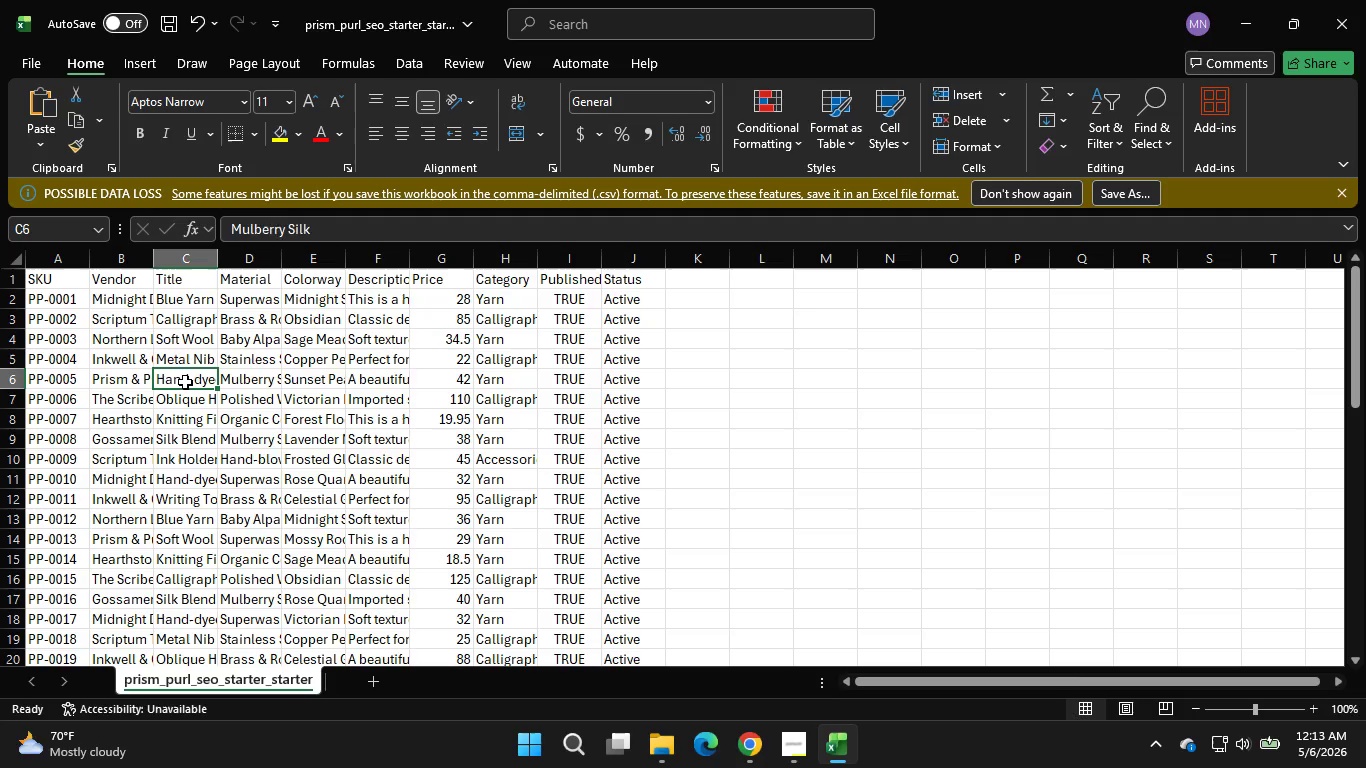 
left_click([185, 382])
 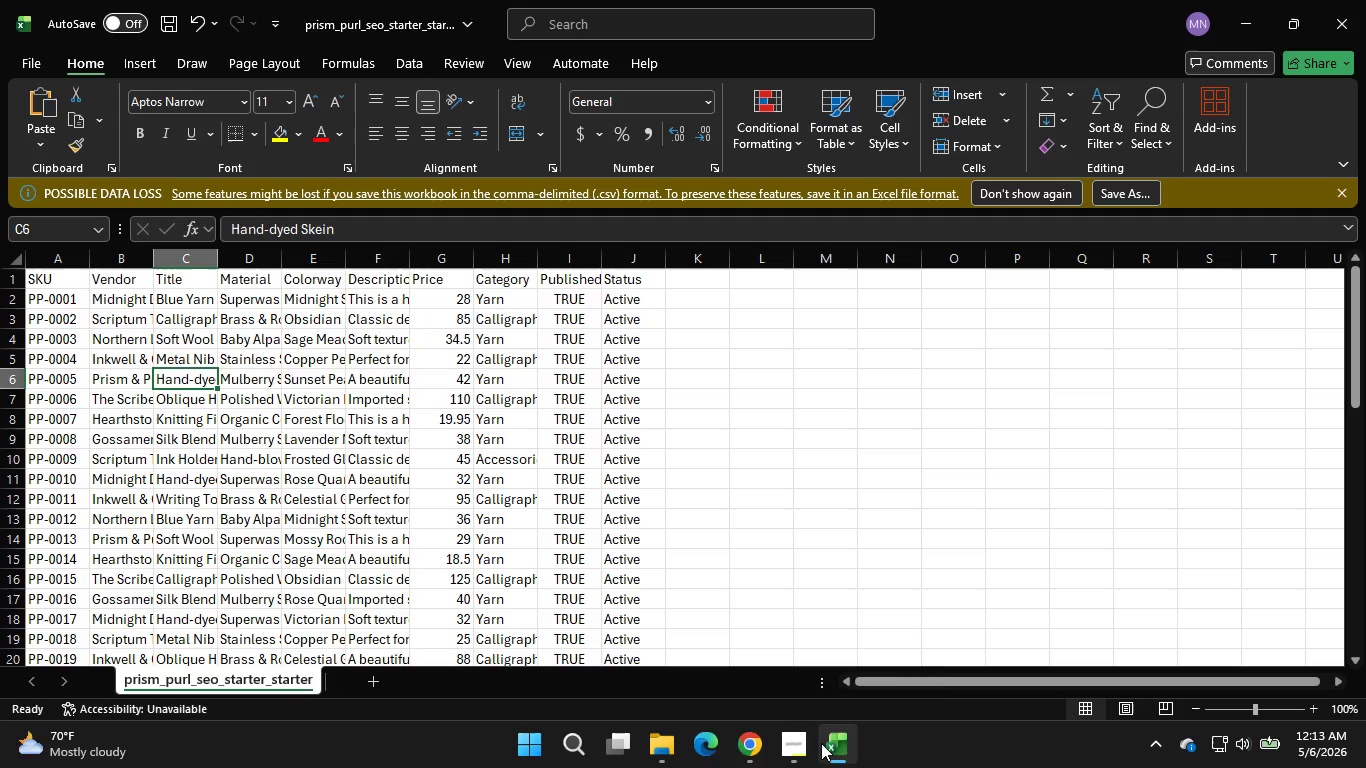 
left_click([836, 748])
 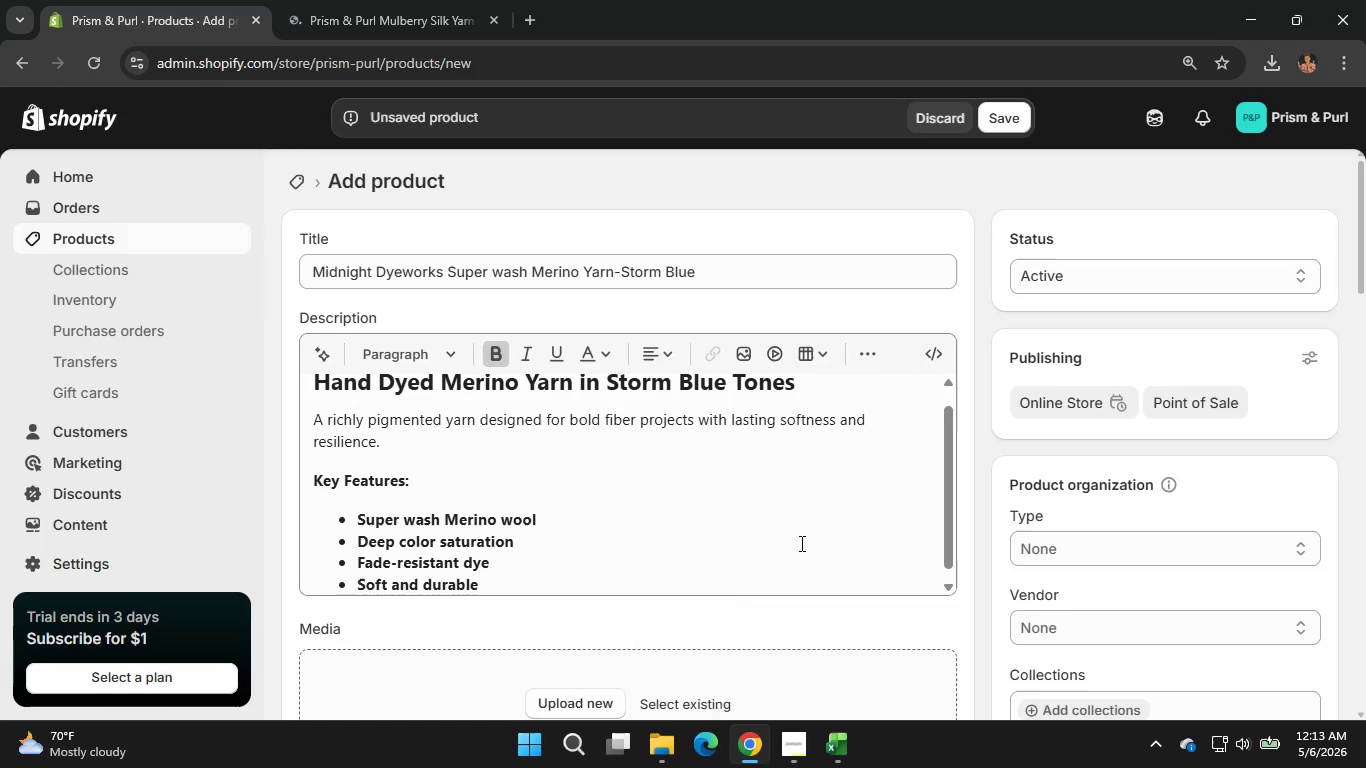 
scroll: coordinate [800, 543], scroll_direction: none, amount: 0.0
 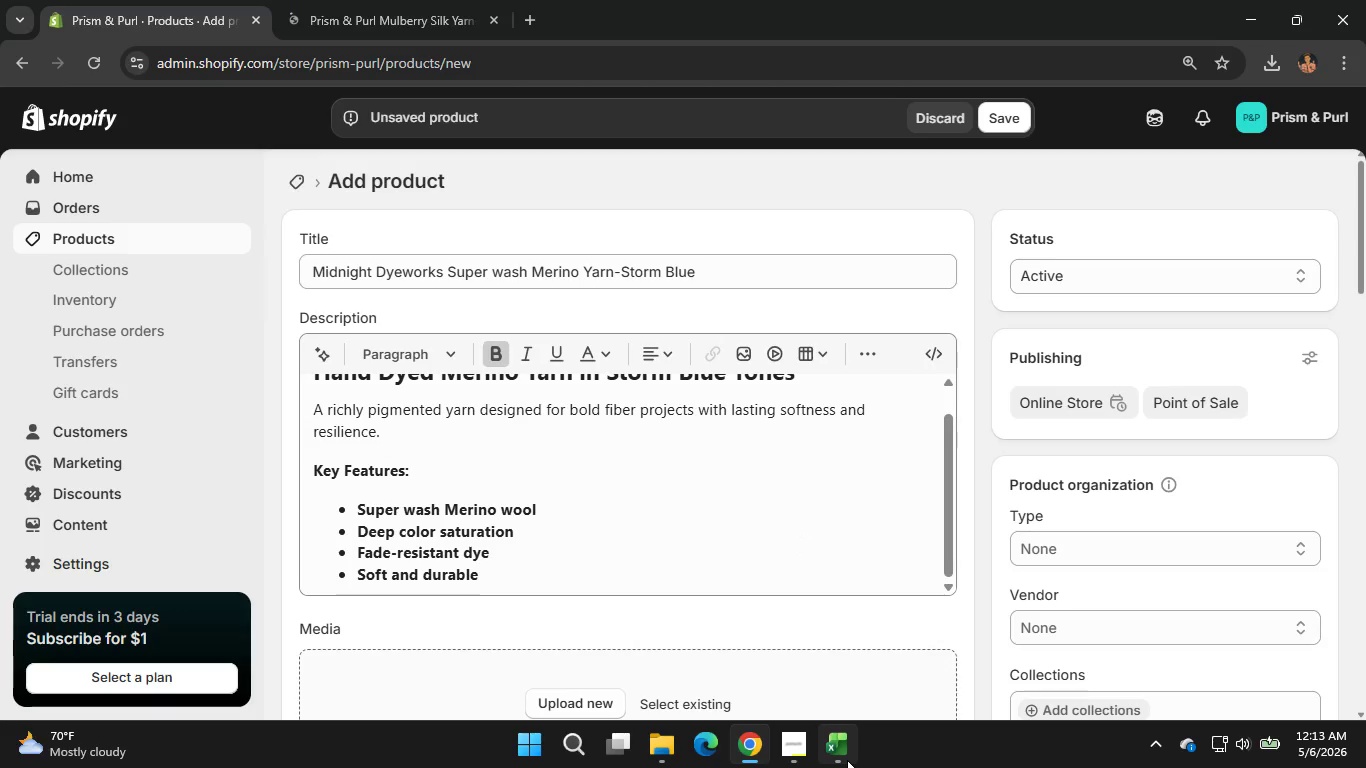 
left_click([781, 749])